 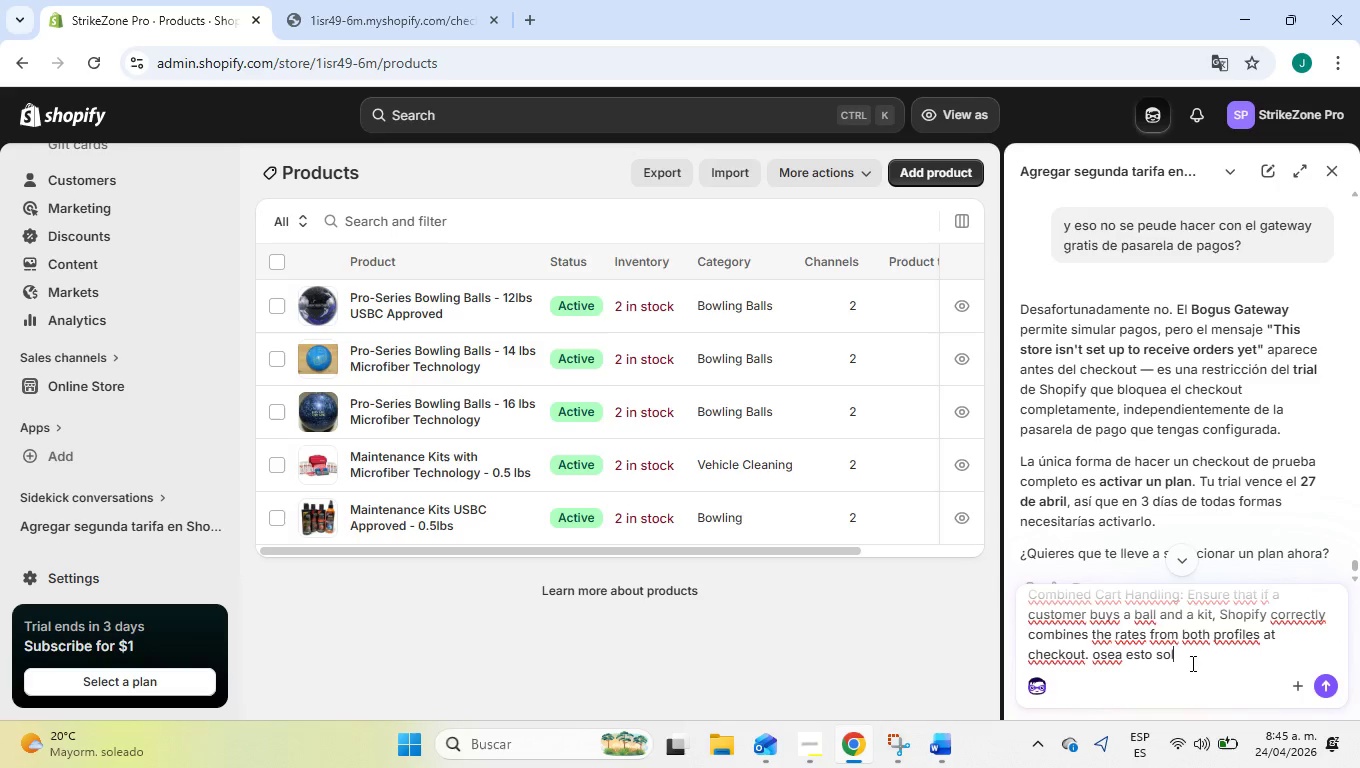 
hold_key(key=ShiftRight, duration=0.33)
 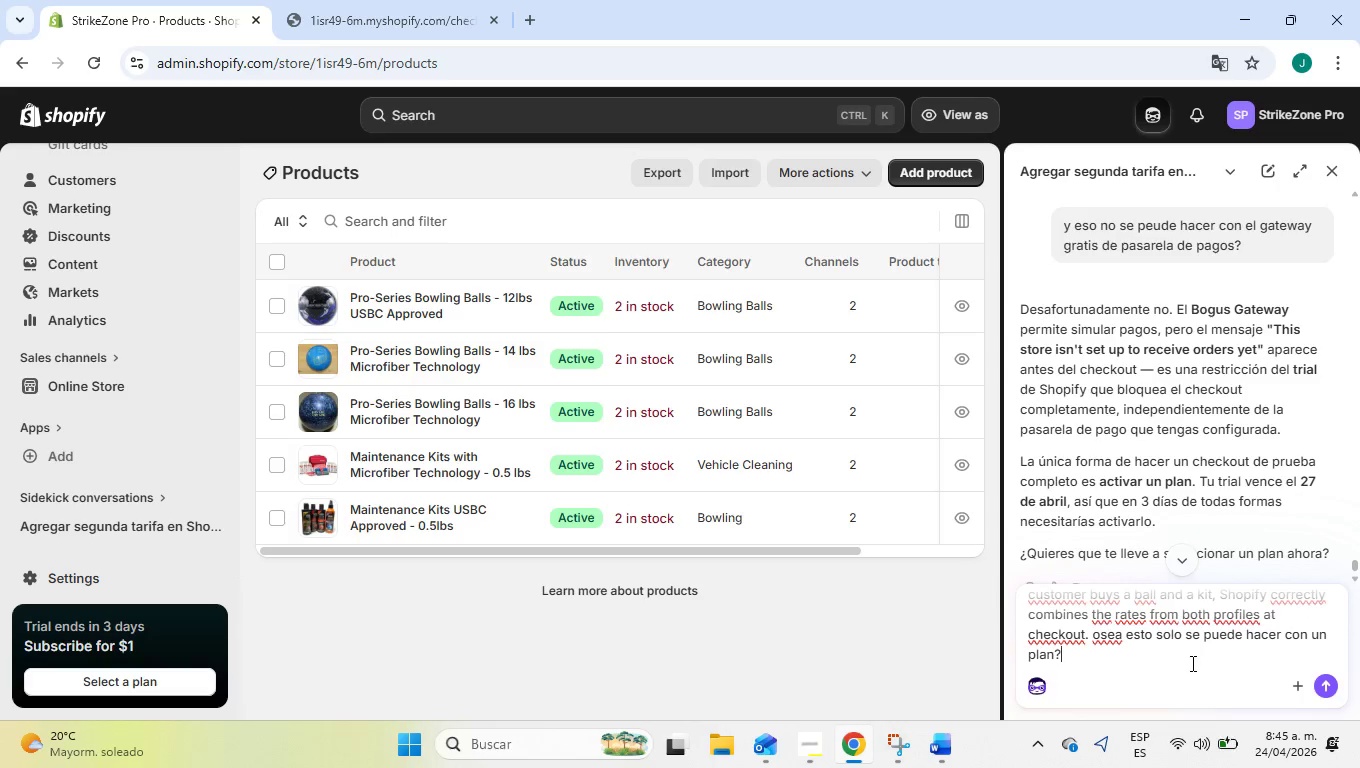 
key(Enter)
 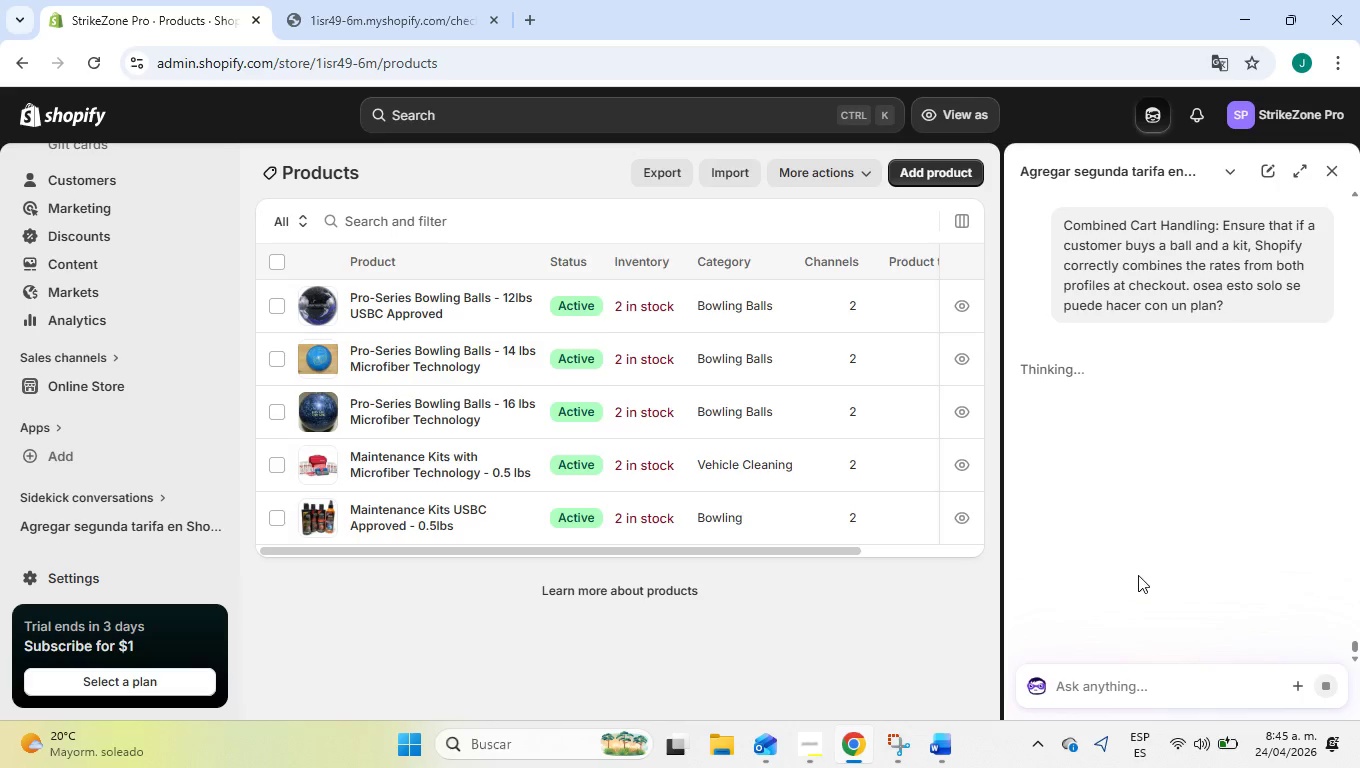 
mouse_move([906, 575])
 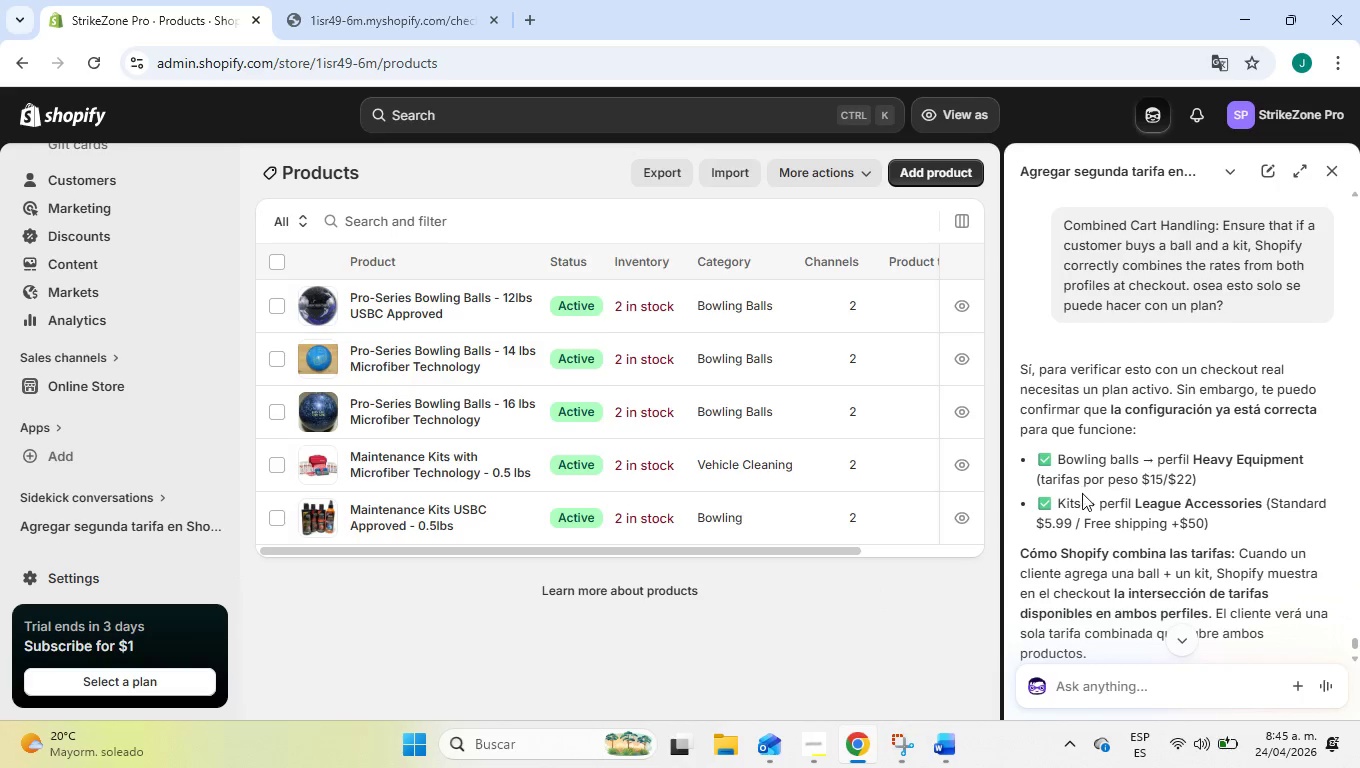 
scroll: coordinate [1082, 493], scroll_direction: down, amount: 2.0
 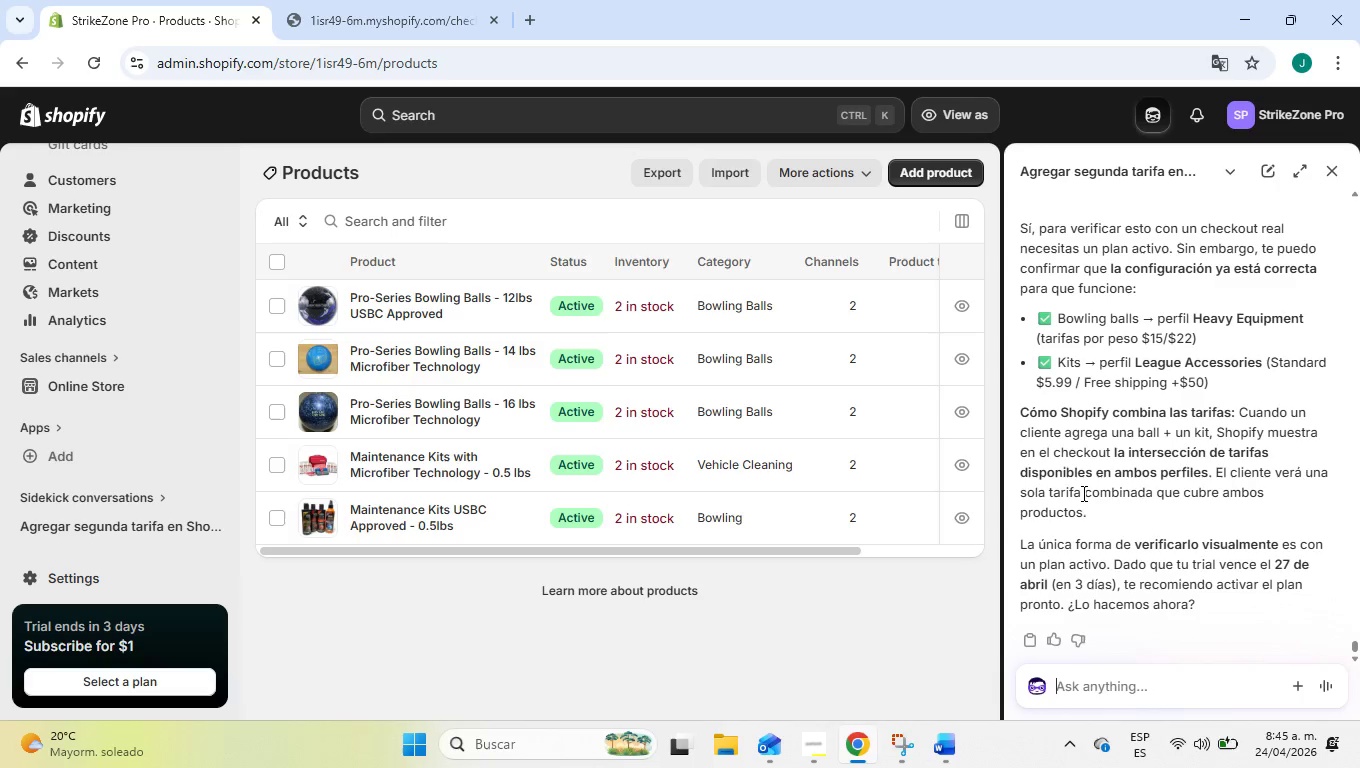 
wait(17.93)
 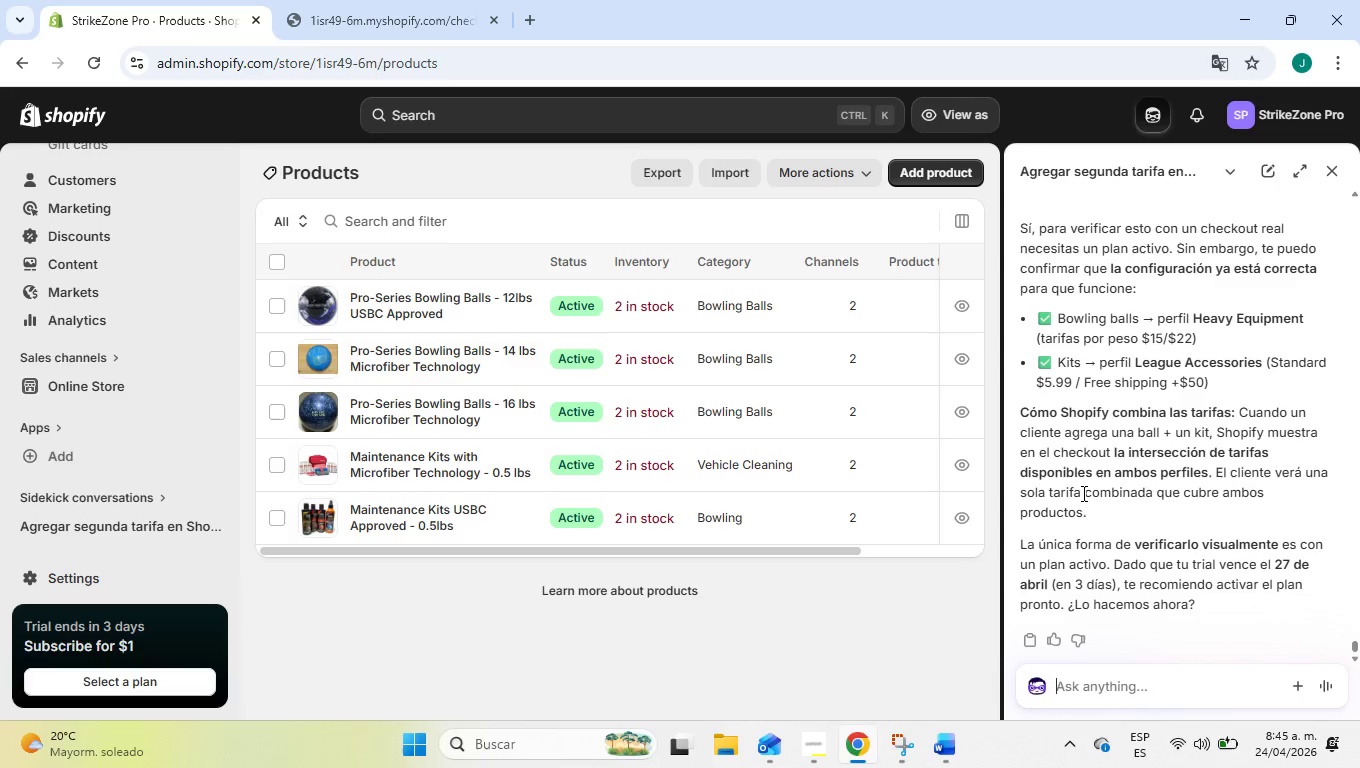 
left_click([1137, 690])
 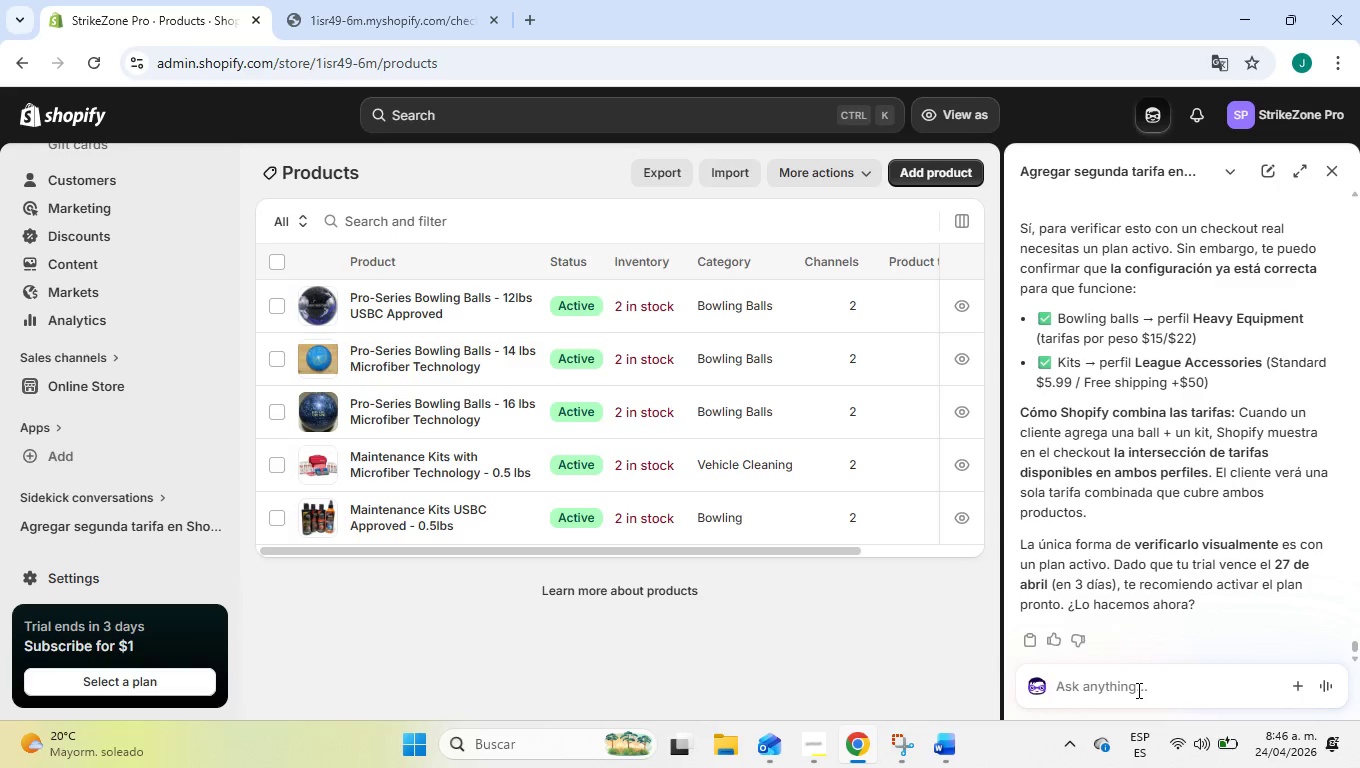 
type(y asi de )
key(Backspace)
type(sde el admin no hay otra forma de verificarla osea lago mas{)
 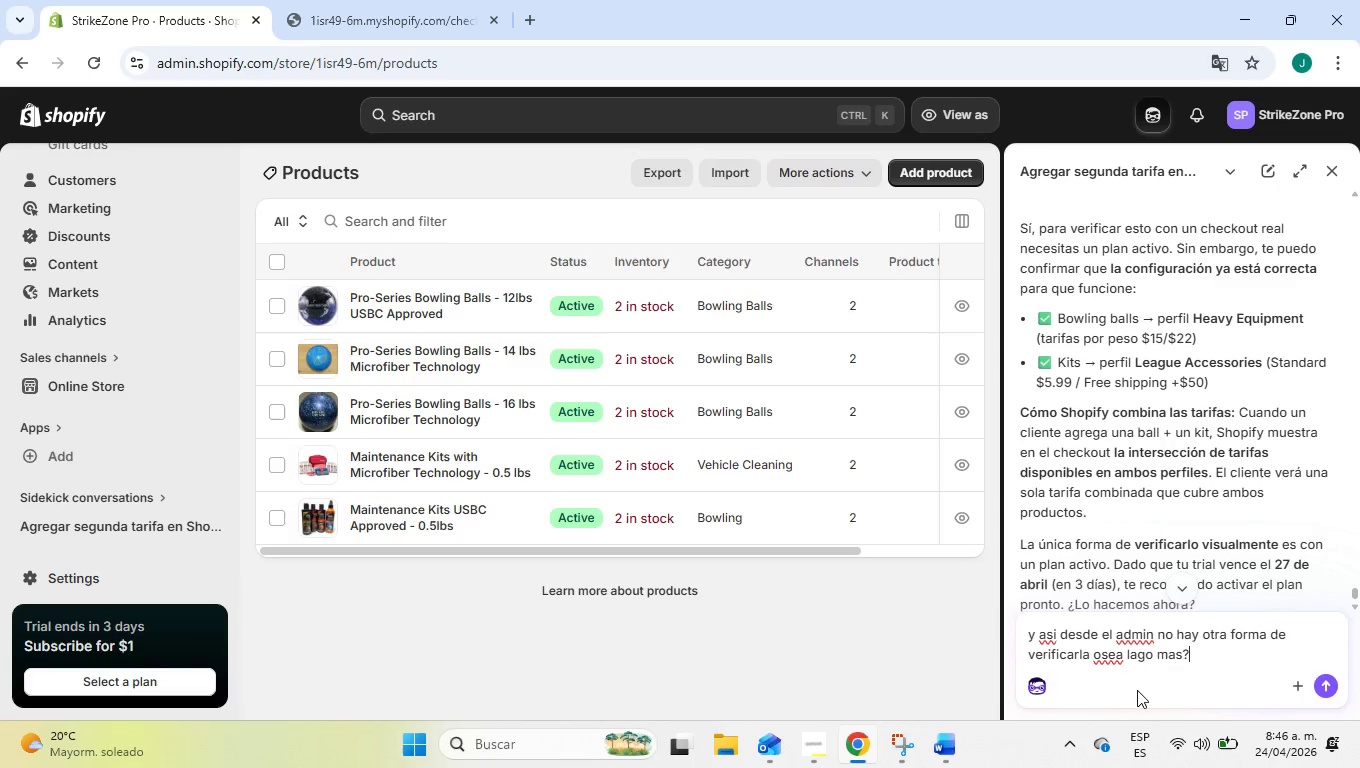 
key(Enter)
 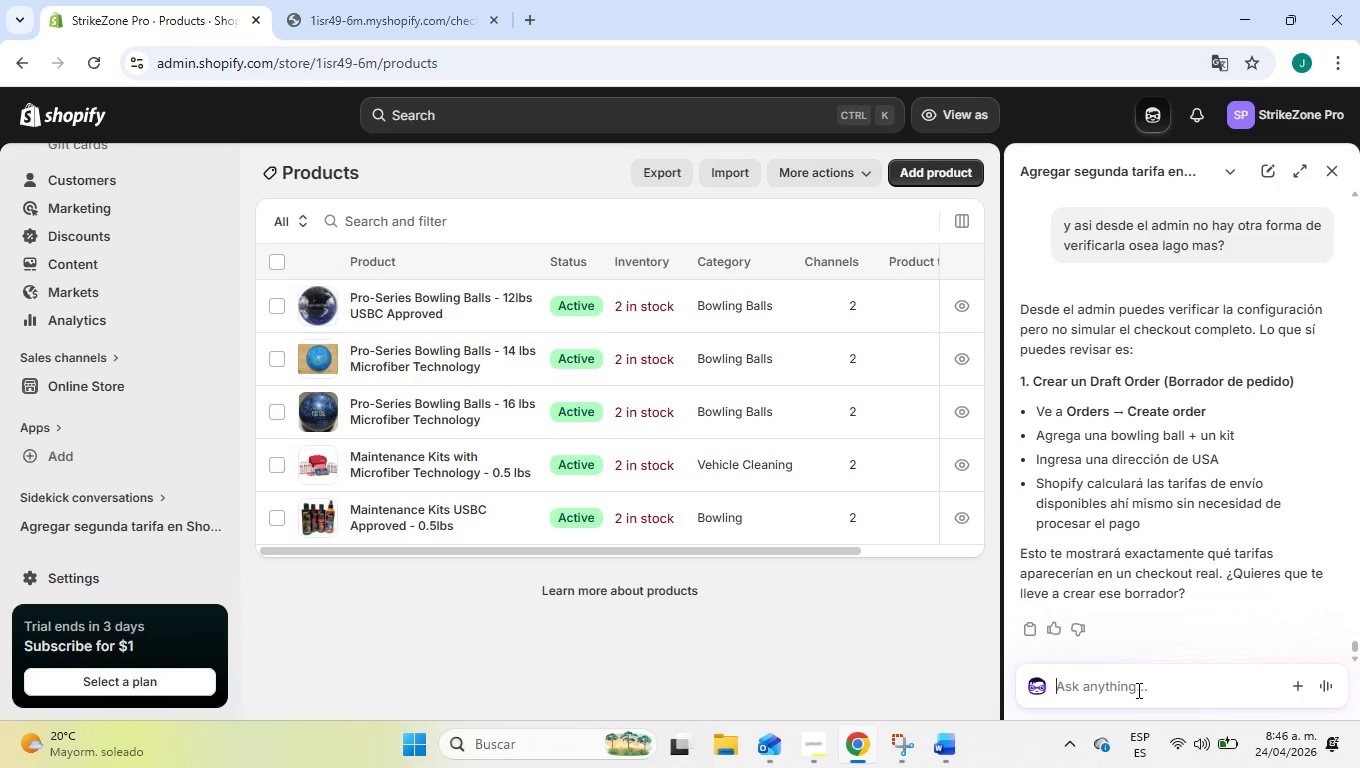 
wait(12.5)
 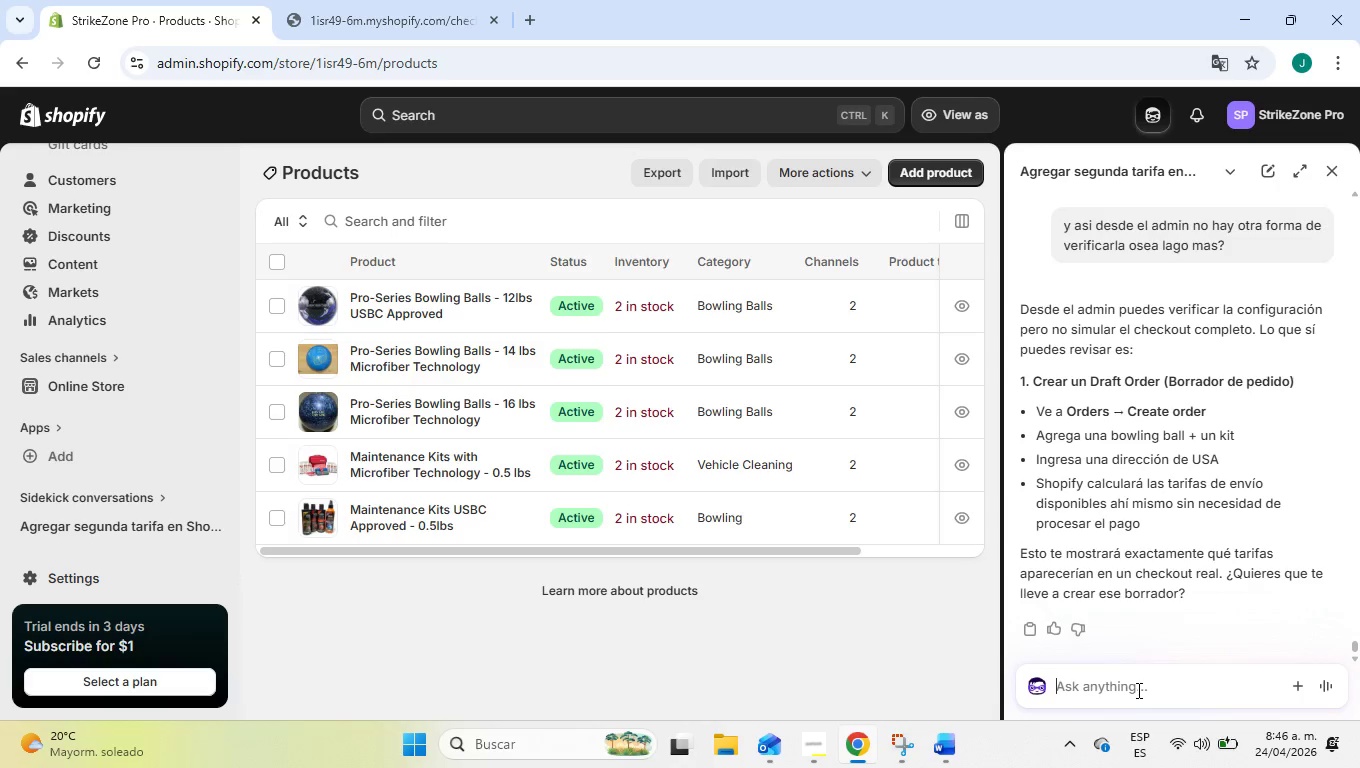 
scroll: coordinate [131, 301], scroll_direction: up, amount: 3.0
 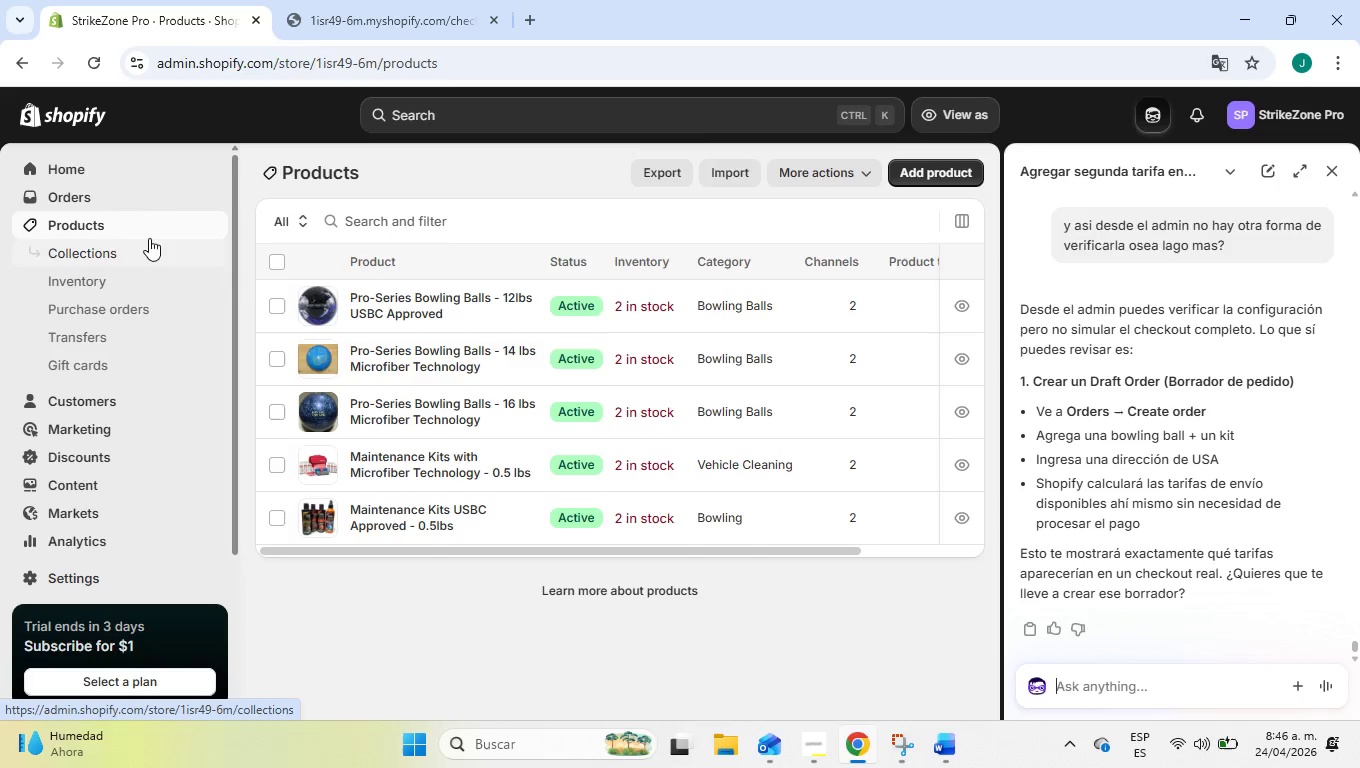 
left_click([147, 192])
 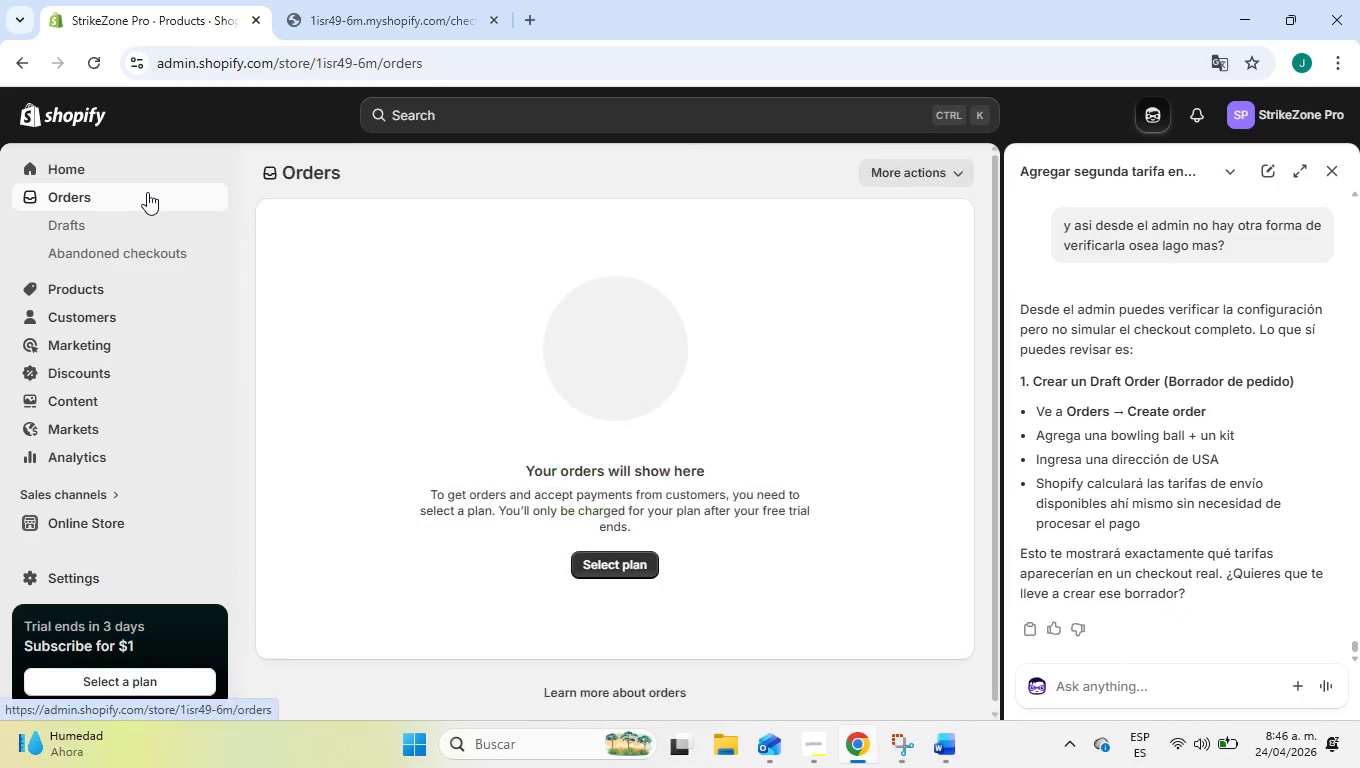 
mouse_move([131, 223])
 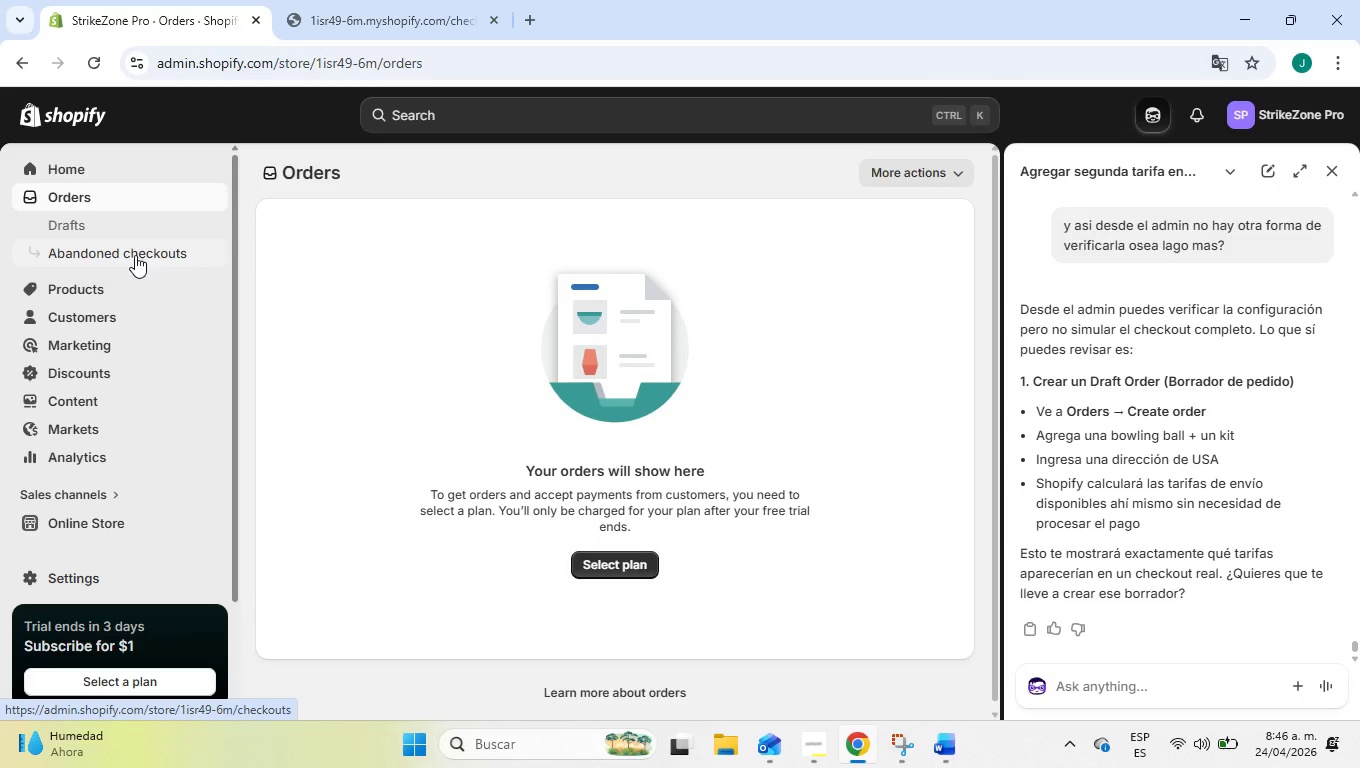 
left_click([137, 252])
 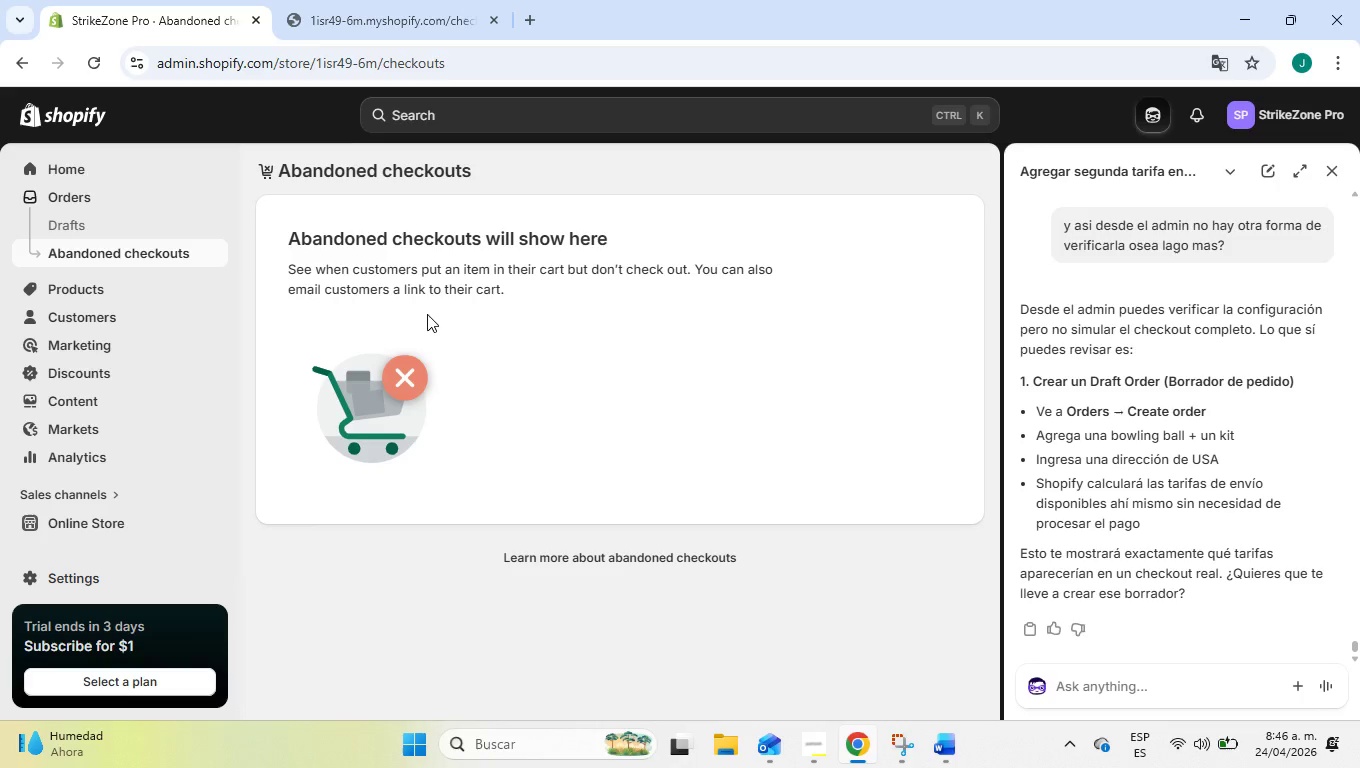 
wait(5.91)
 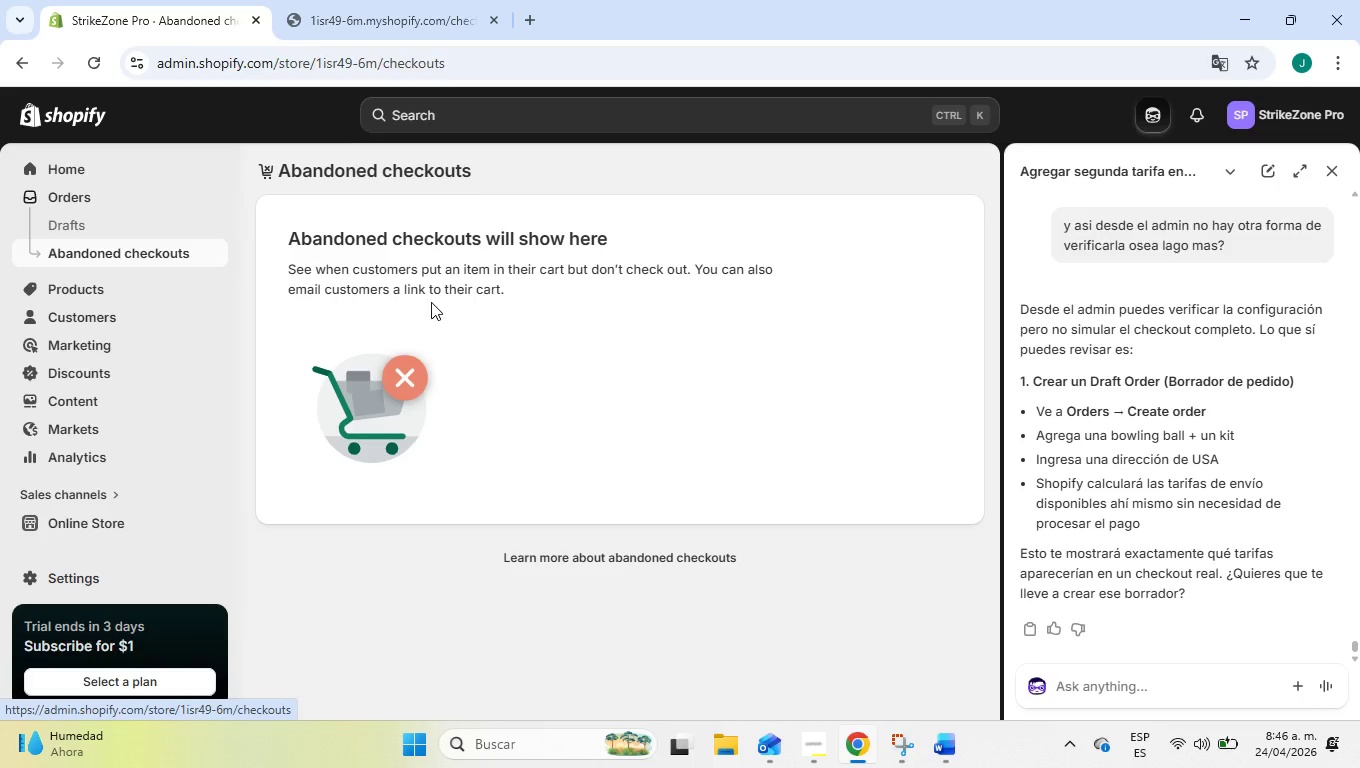 
left_click([111, 226])
 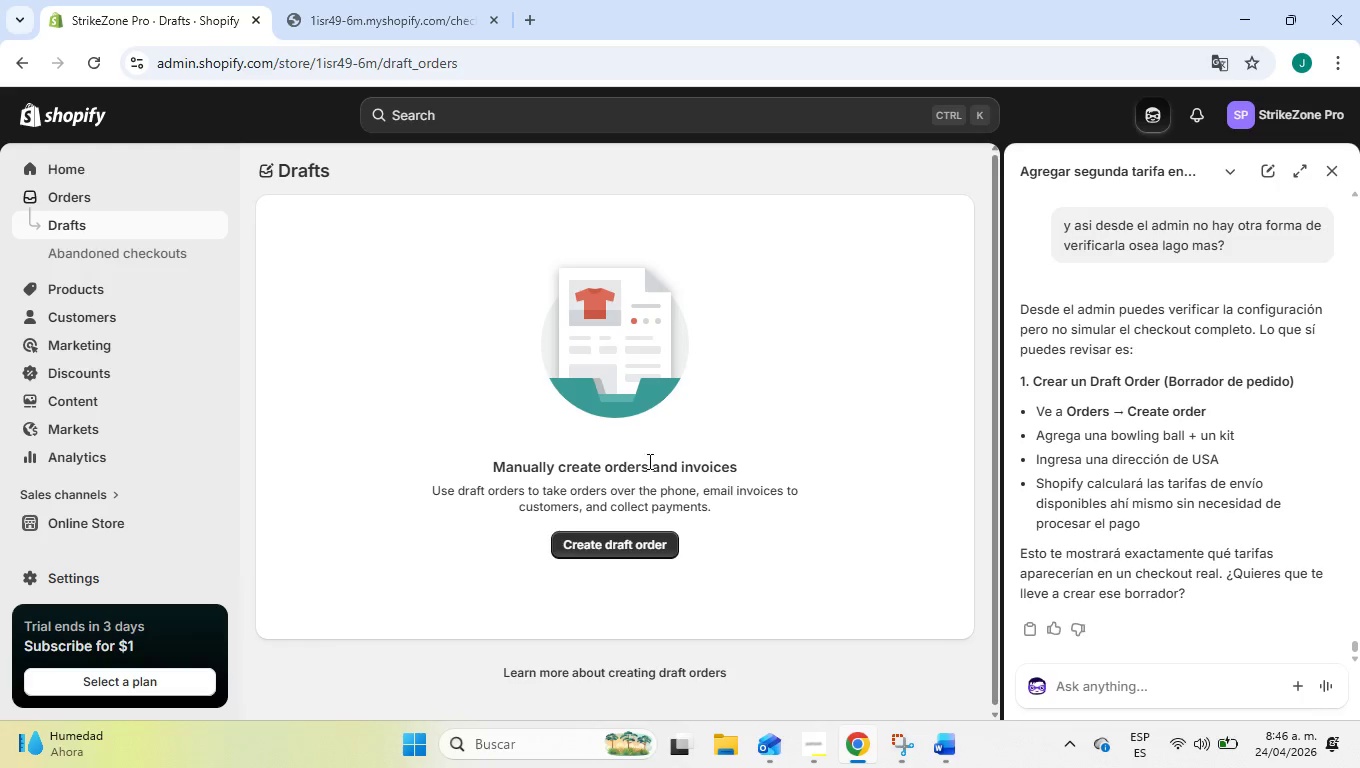 
wait(12.19)
 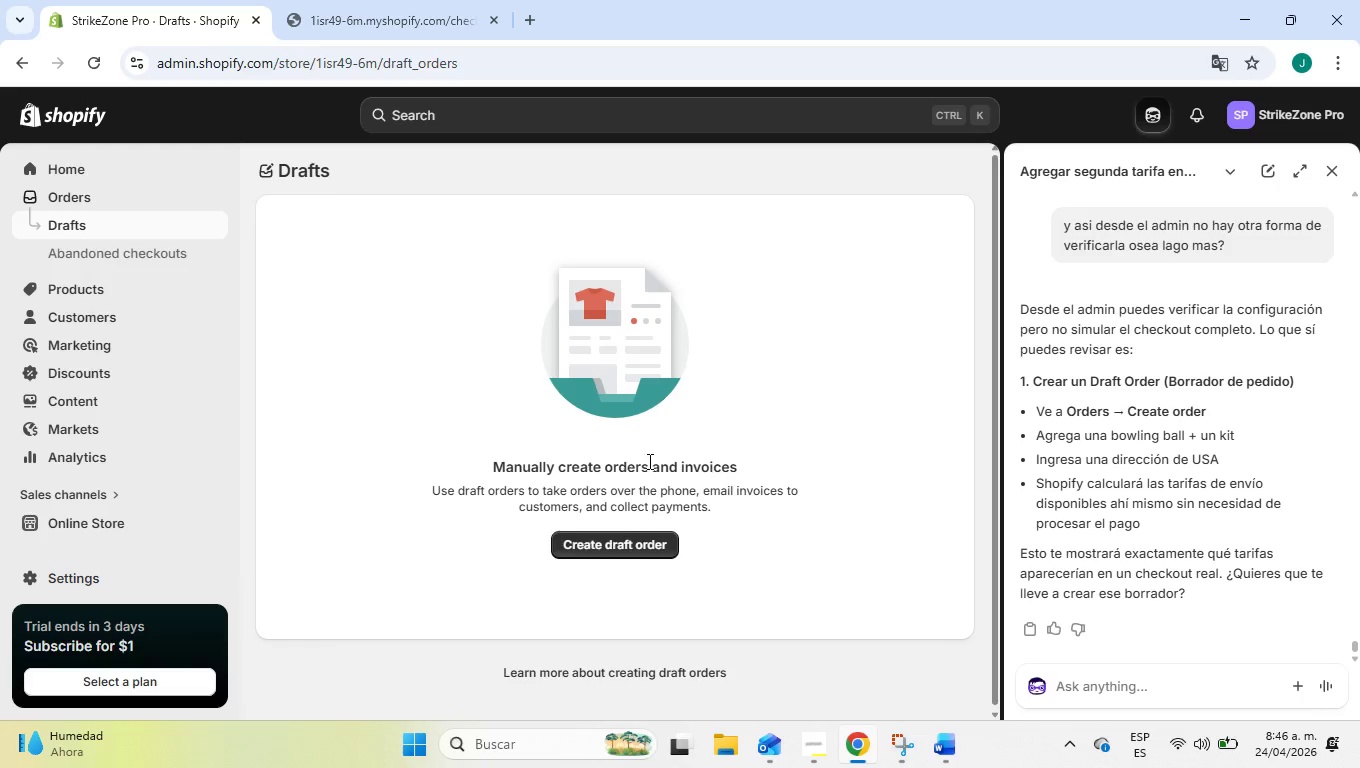 
scroll: coordinate [718, 507], scroll_direction: down, amount: 2.0
 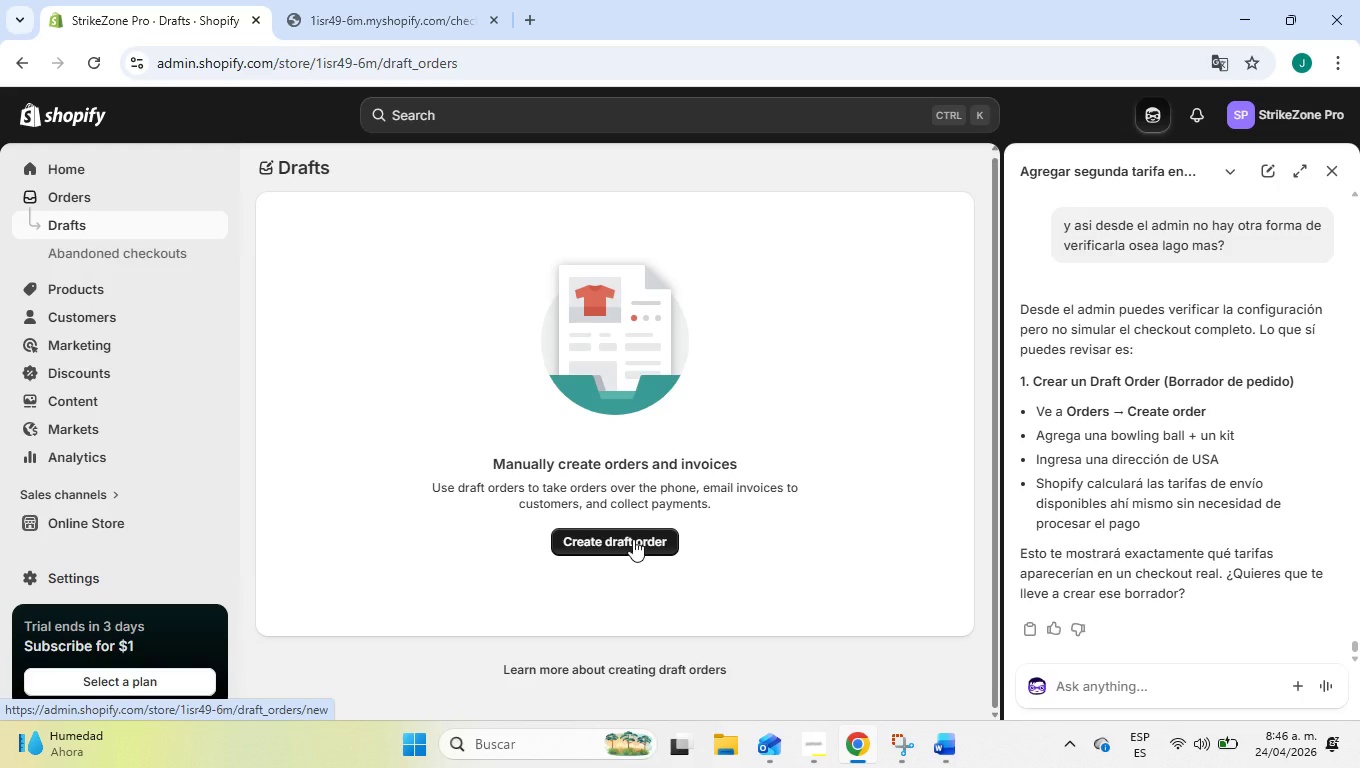 
left_click([633, 539])
 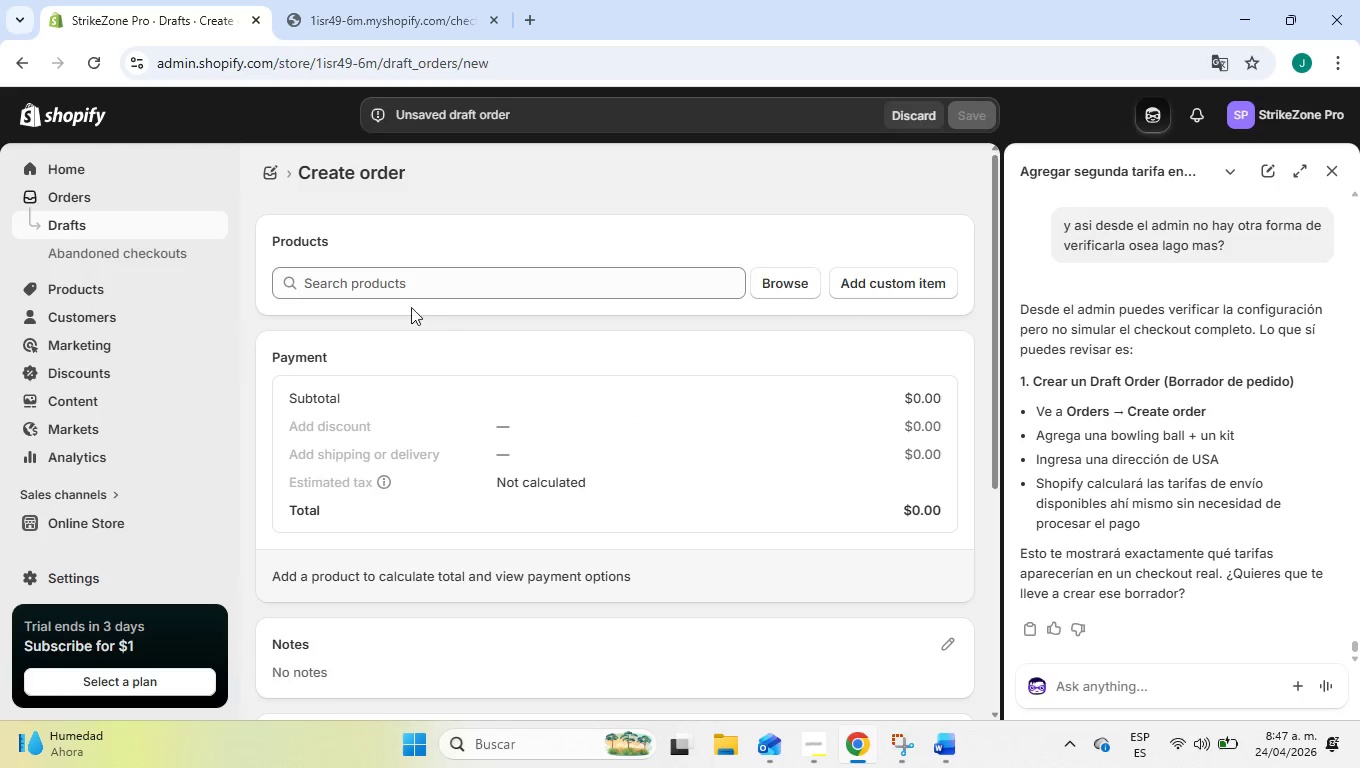 
left_click([380, 290])
 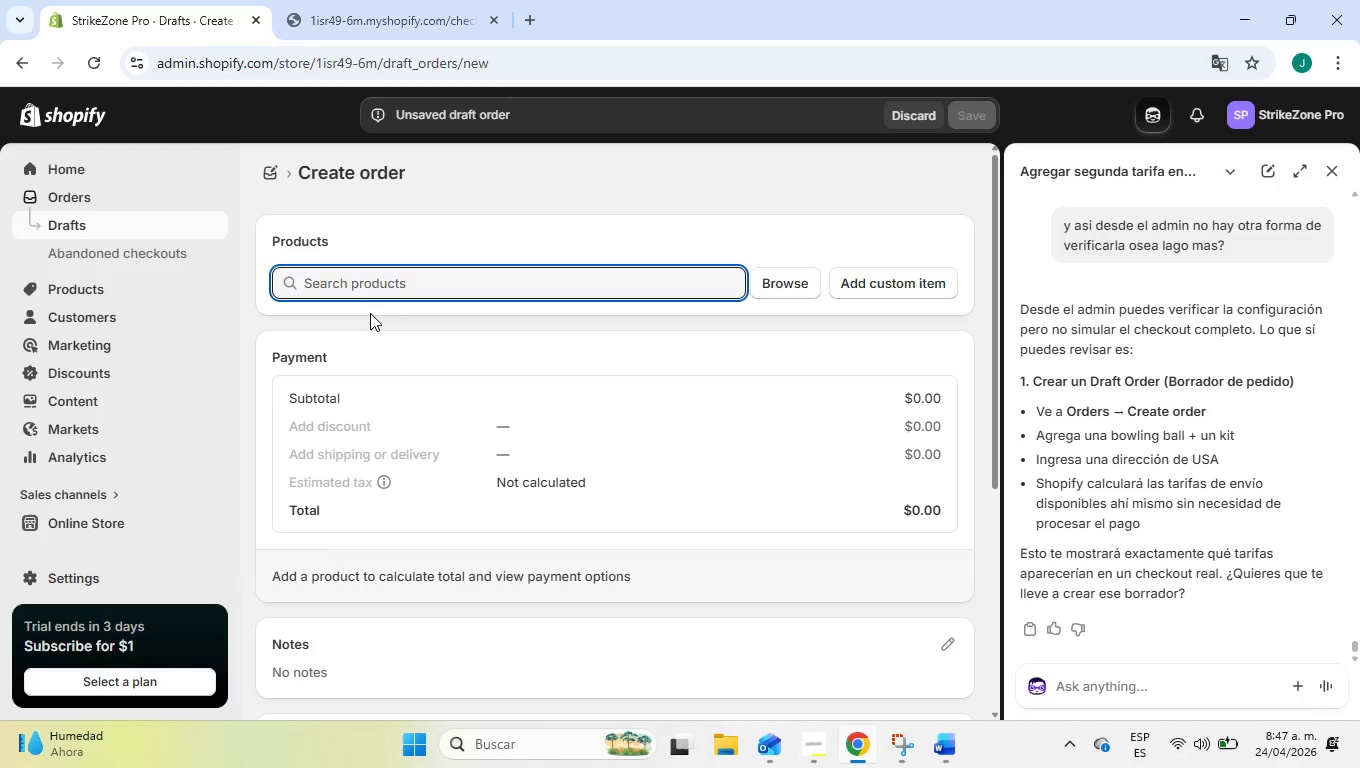 
wait(10.02)
 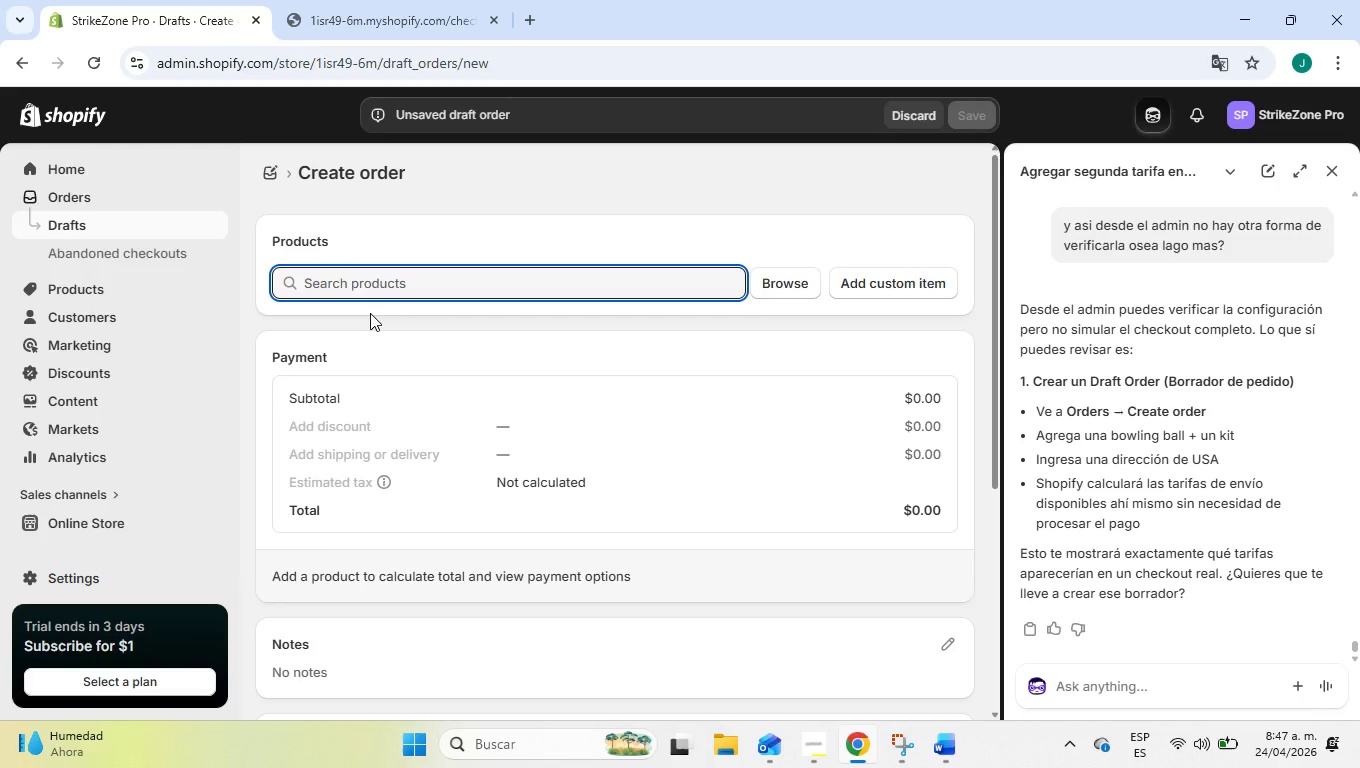 
left_click([403, 279])
 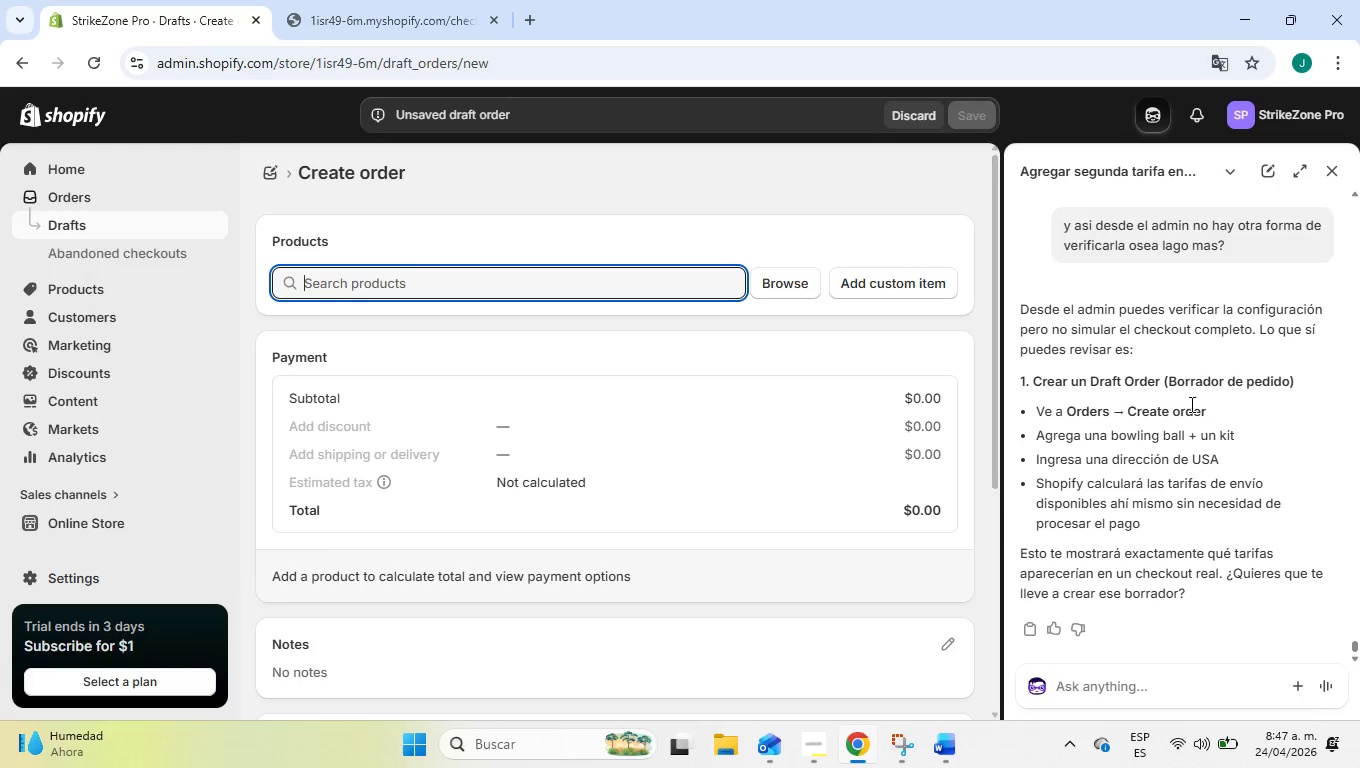 
left_click_drag(start_coordinate=[1186, 432], to_coordinate=[1114, 434])
 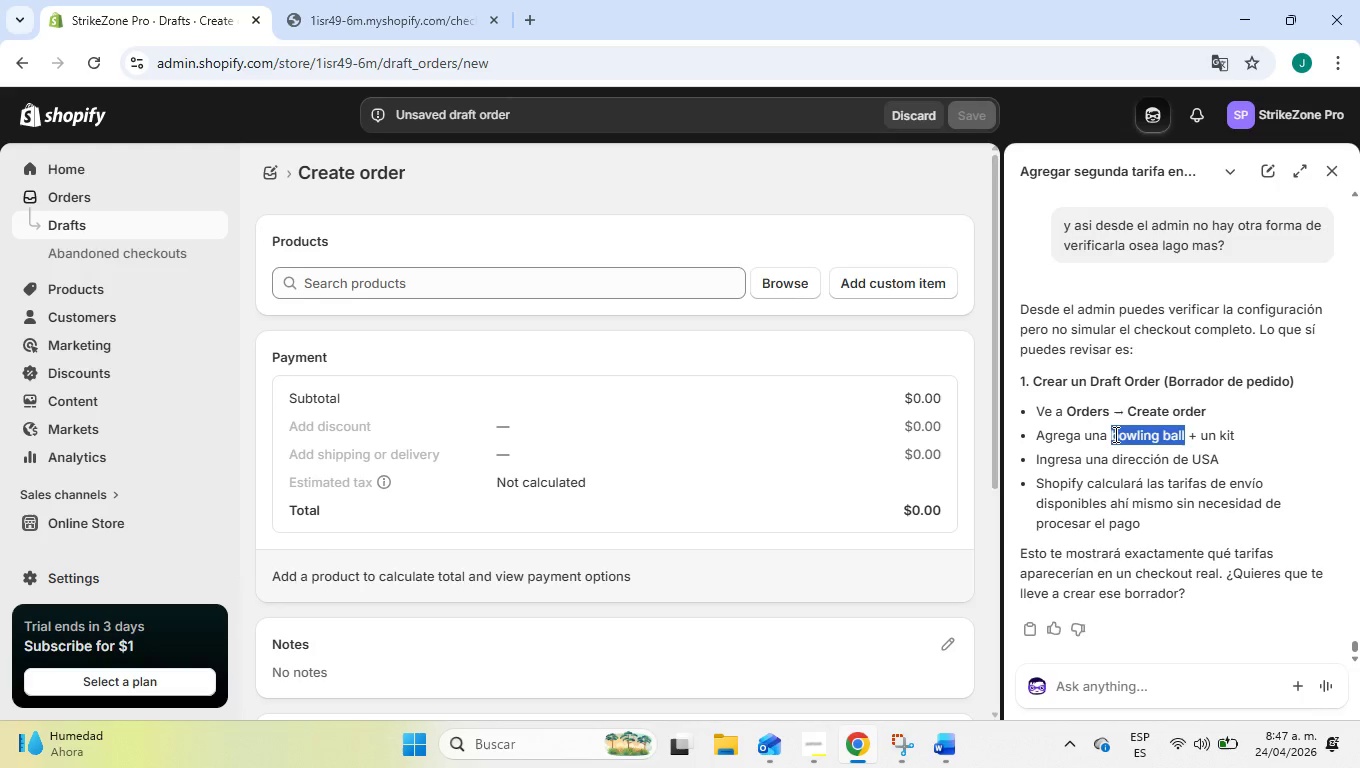 
key(Control+C)
 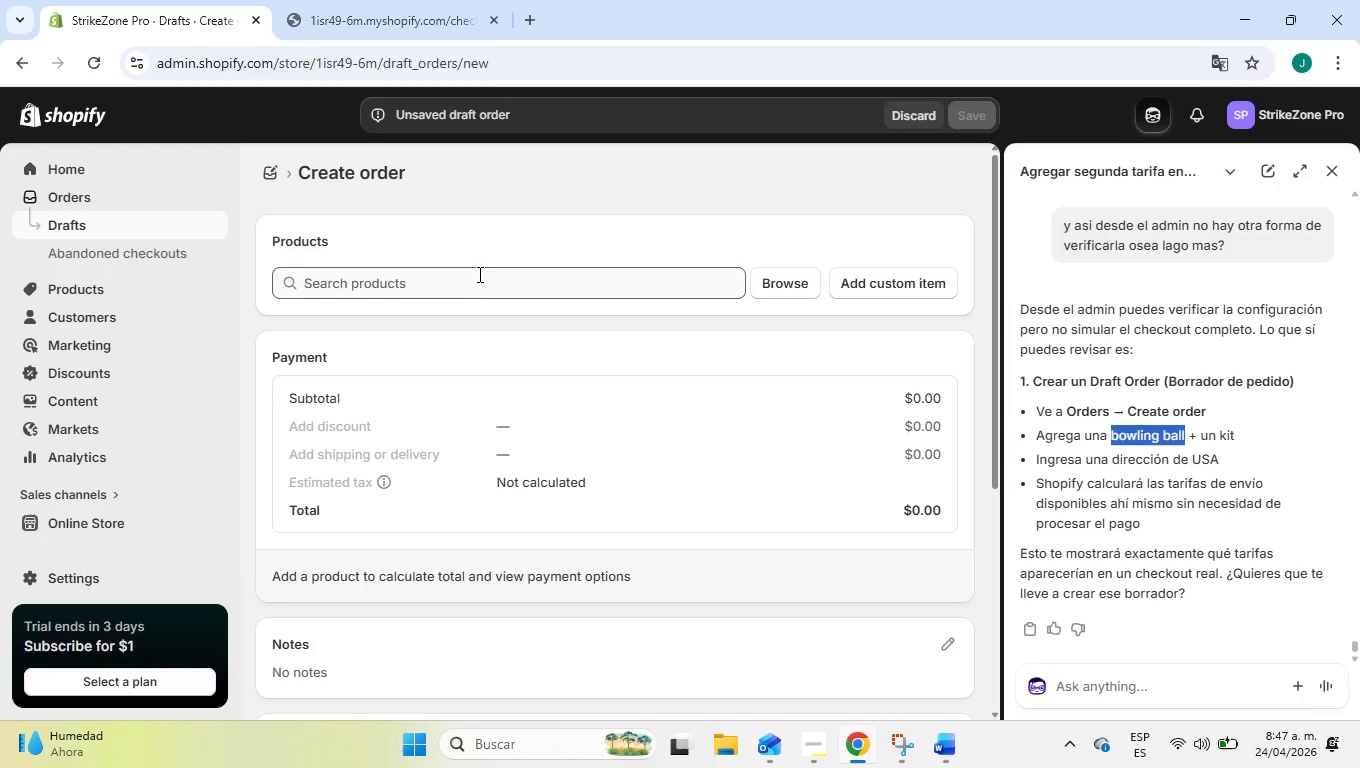 
left_click([477, 273])
 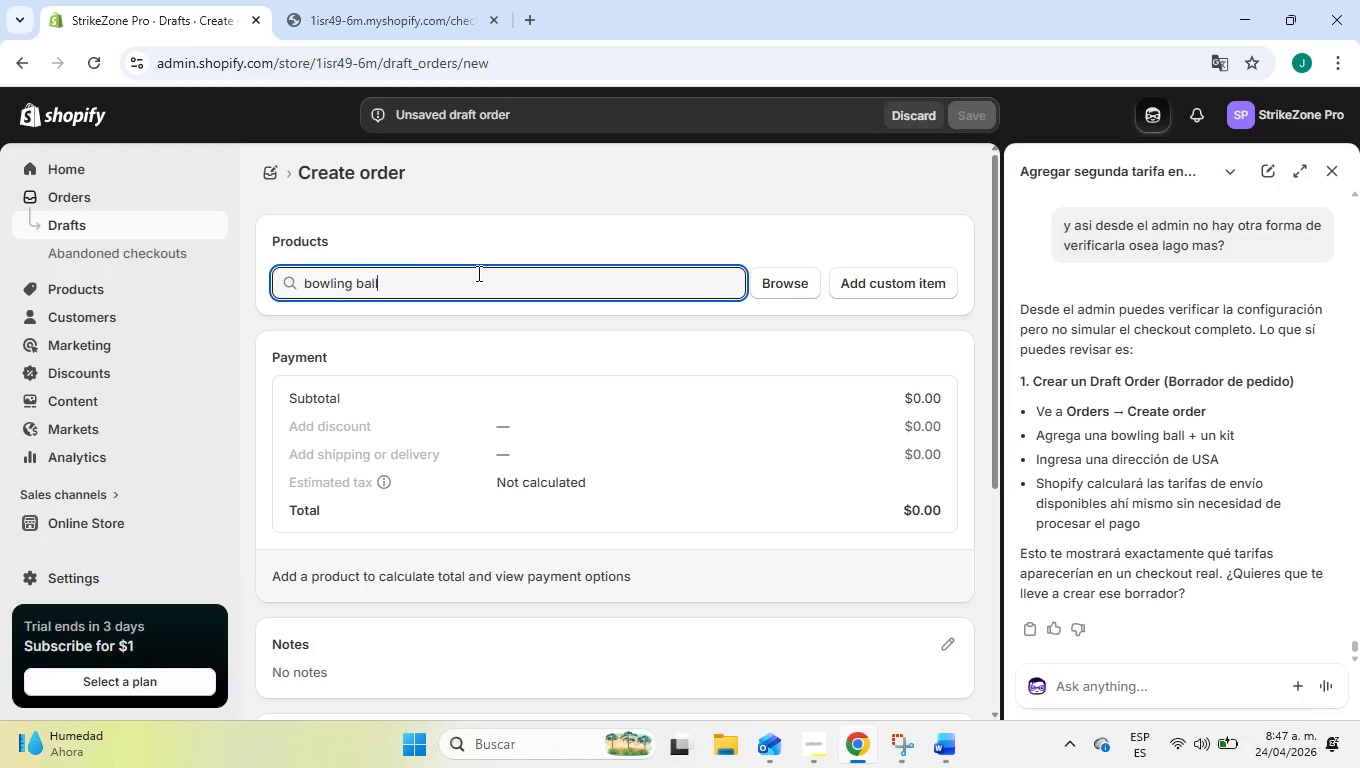 
key(Control+ControlLeft)
 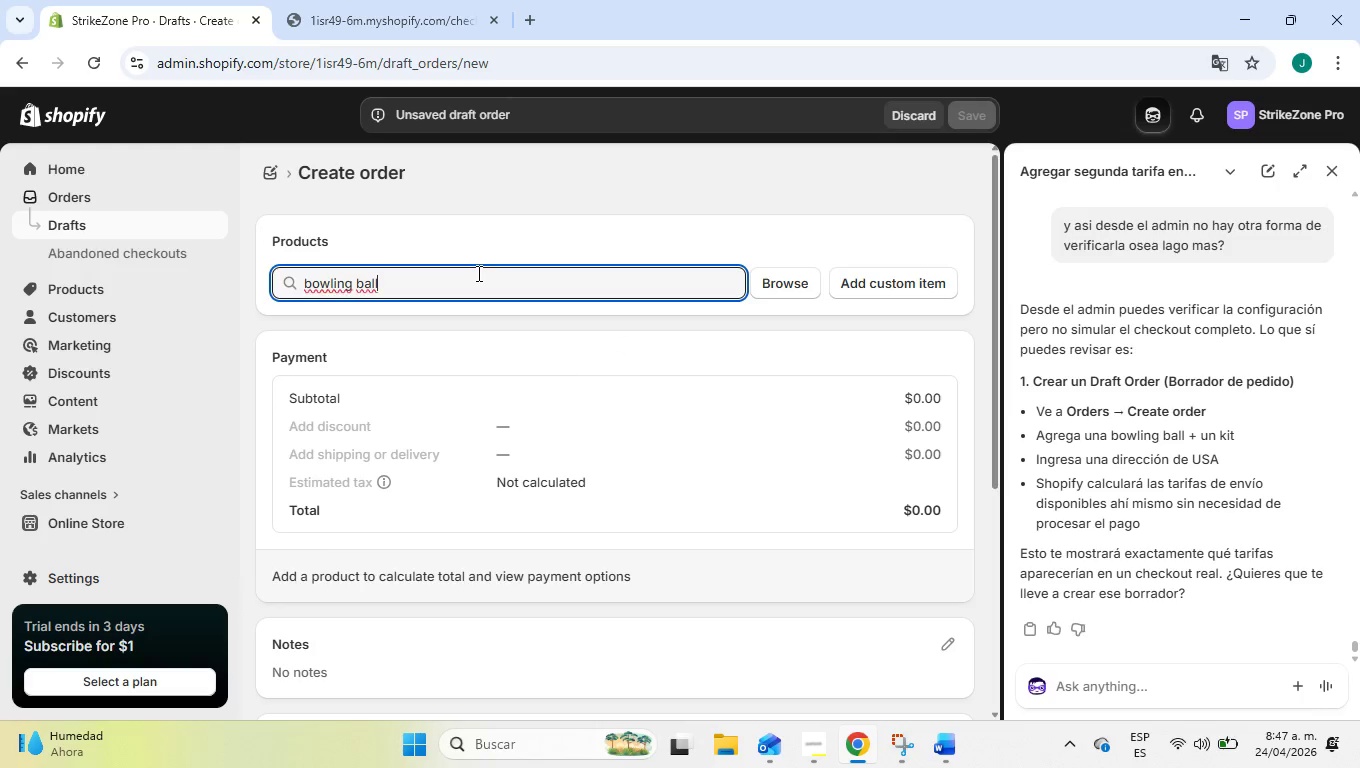 
key(Control+V)
 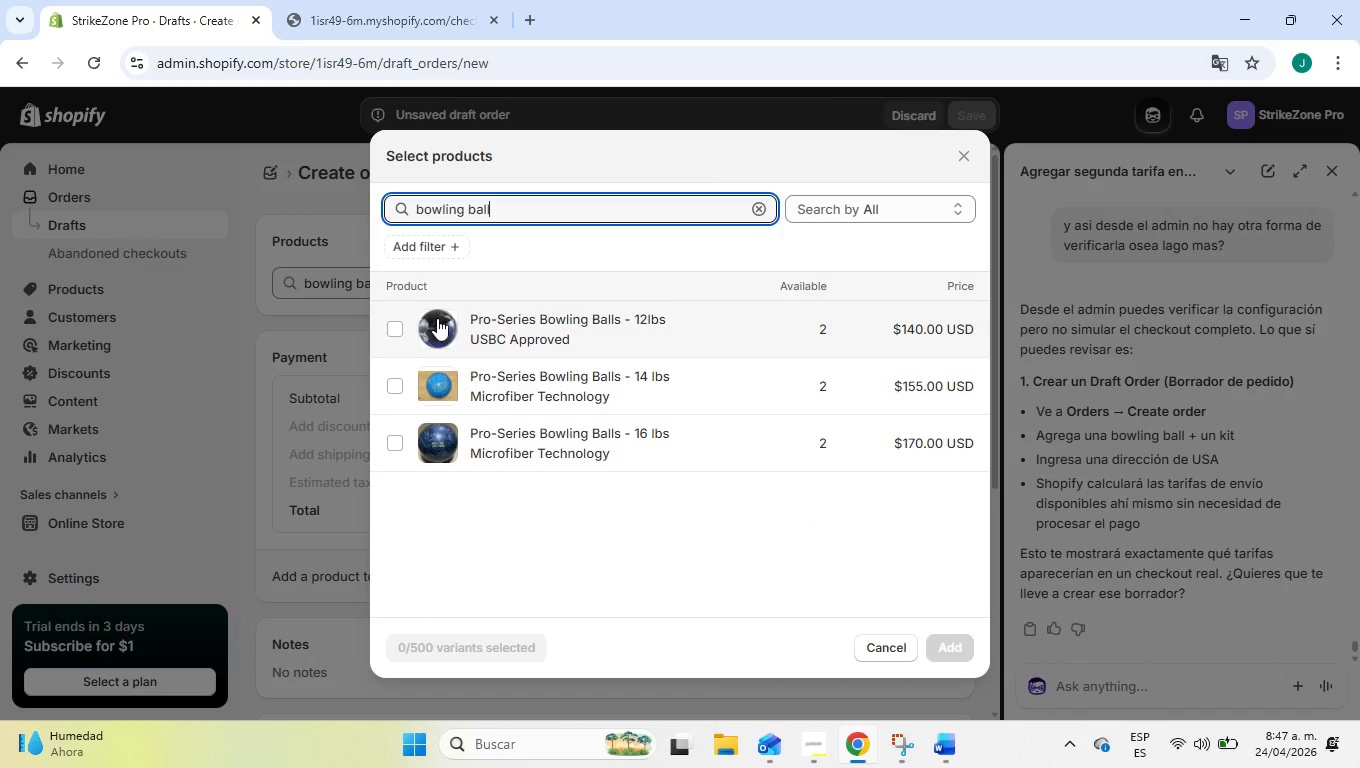 
left_click([393, 330])
 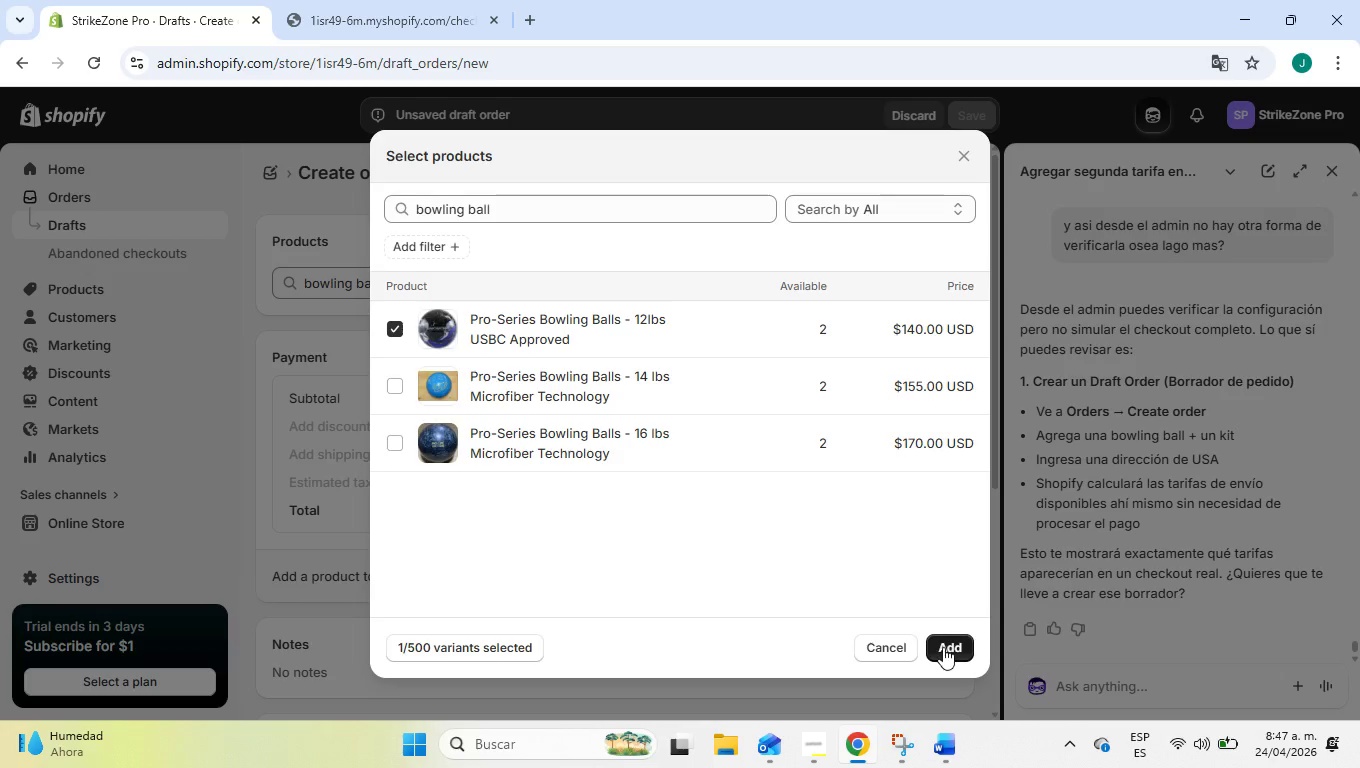 
left_click([943, 647])
 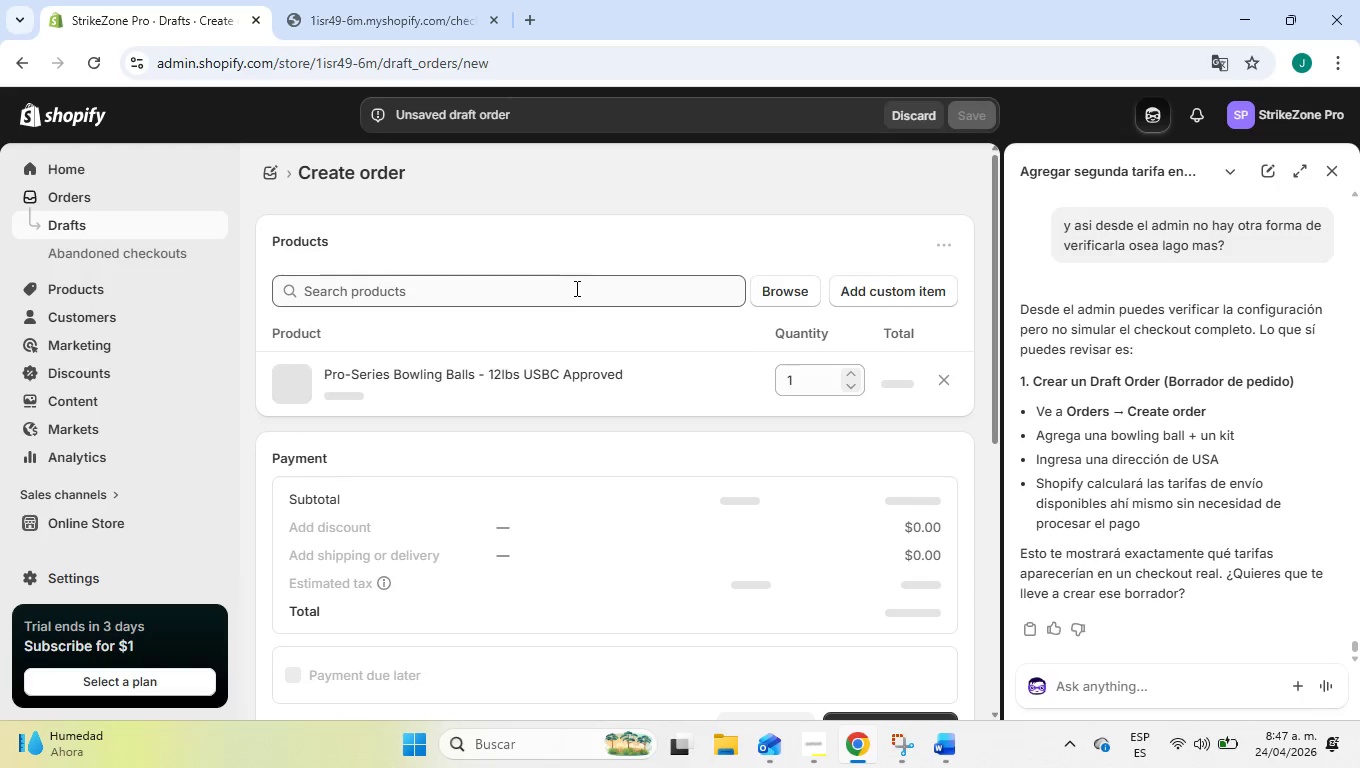 
left_click([566, 292])
 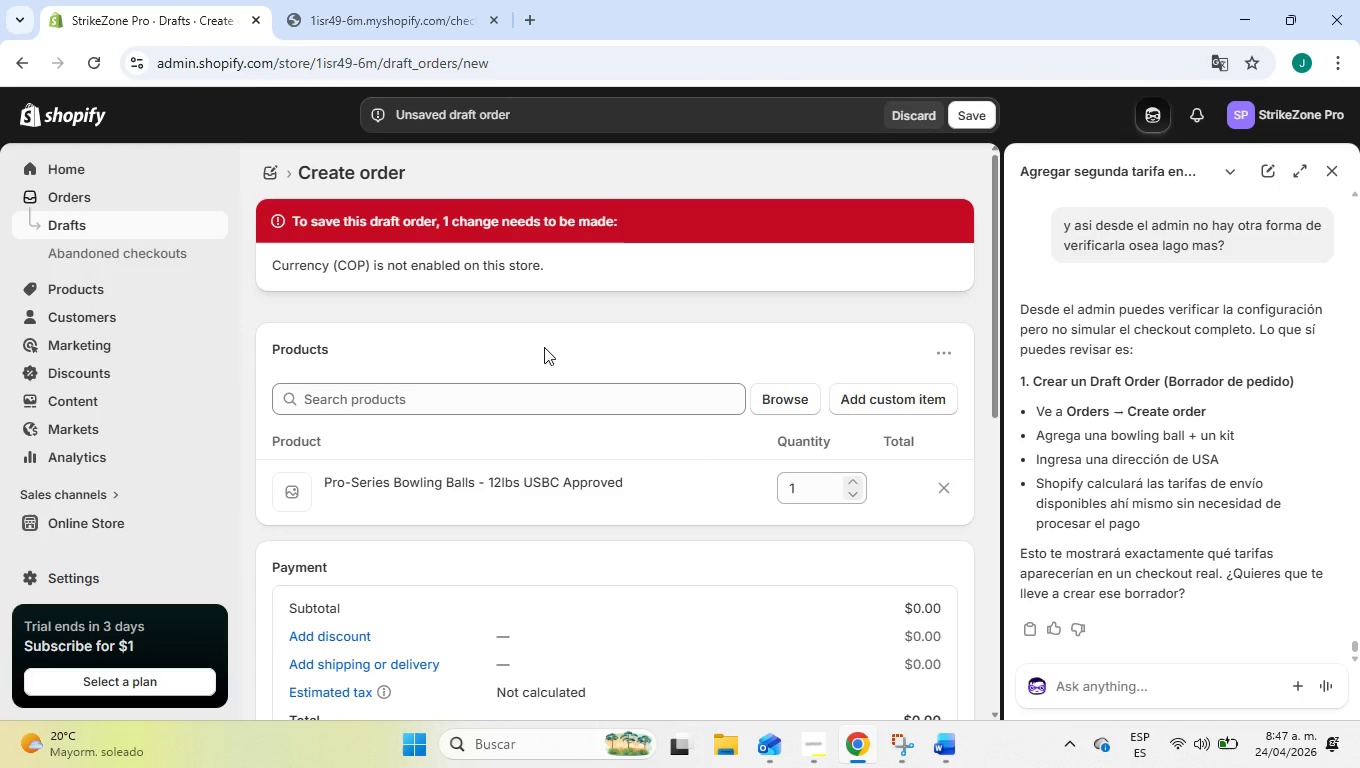 
wait(7.52)
 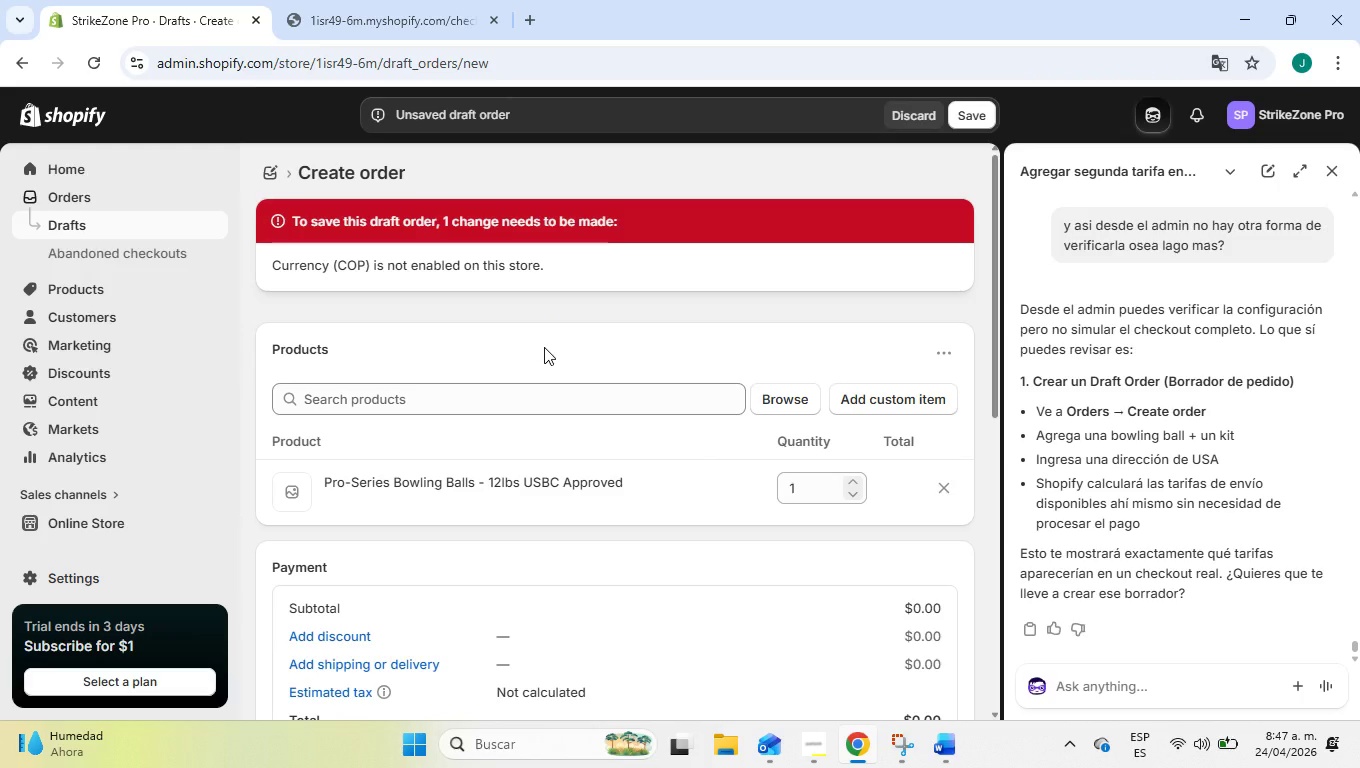 
scroll: coordinate [544, 347], scroll_direction: down, amount: 4.0
 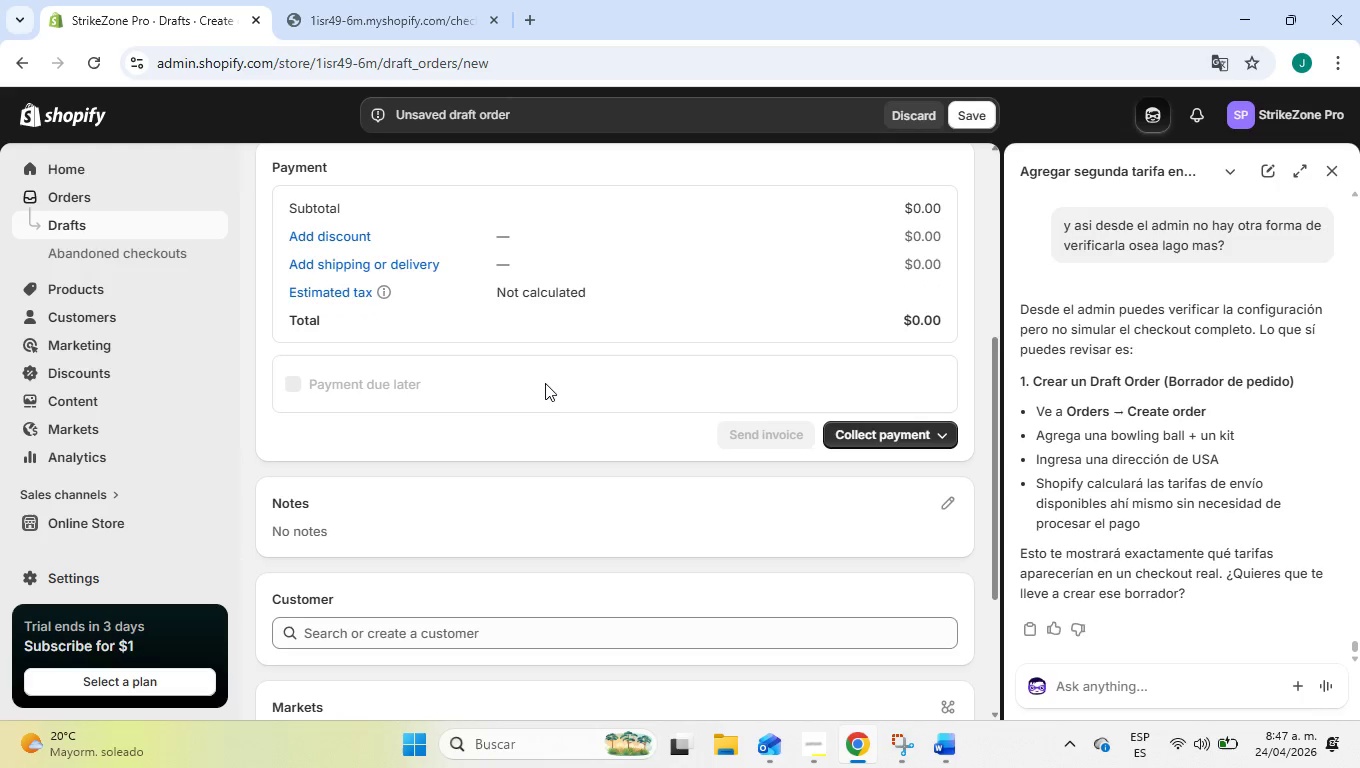 
scroll: coordinate [549, 396], scroll_direction: up, amount: 4.0
 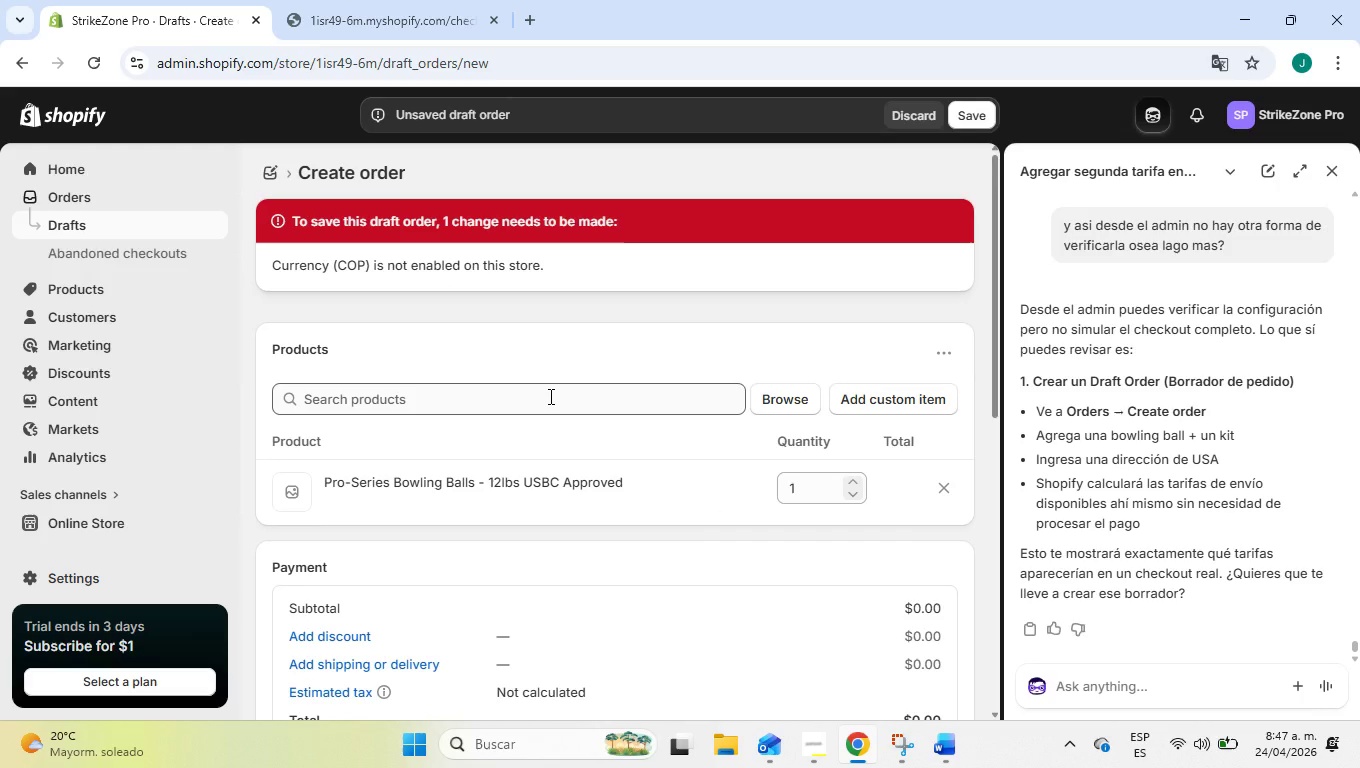 
left_click([549, 396])
 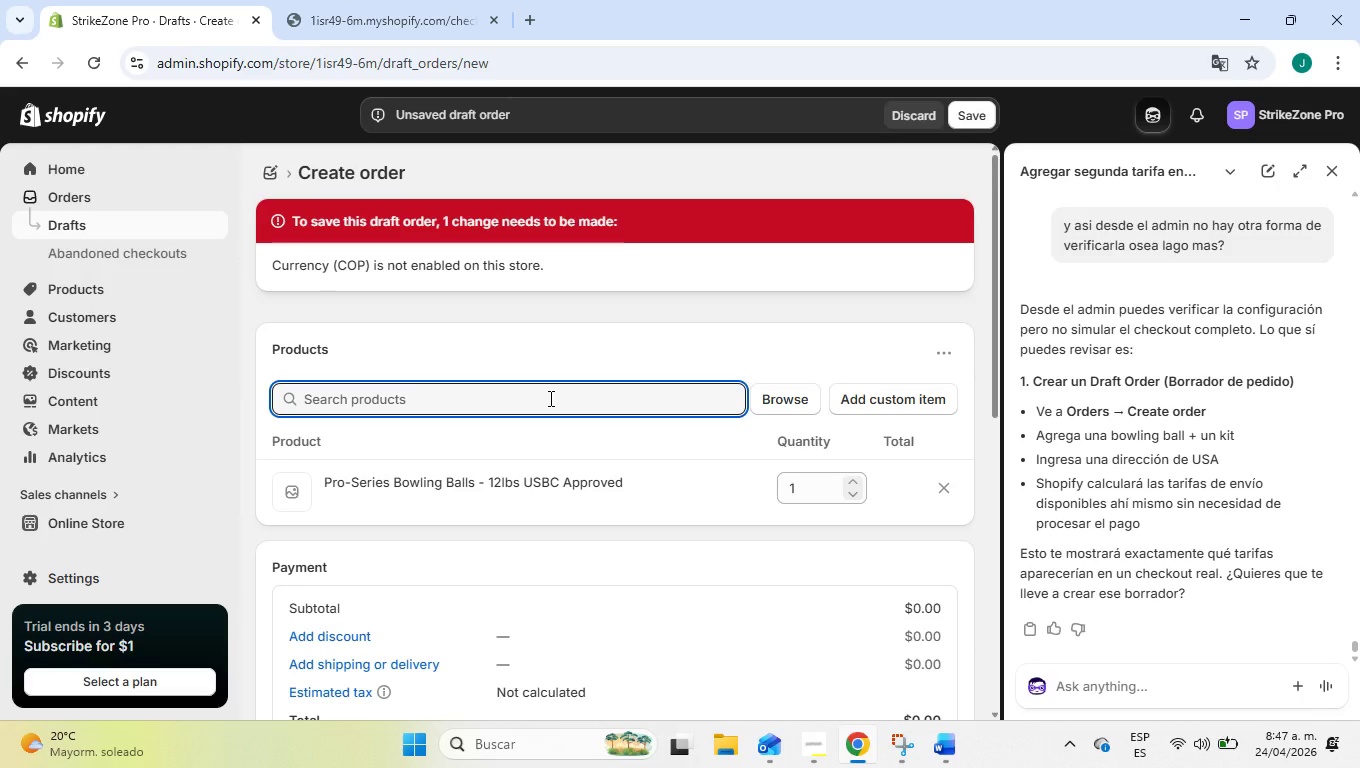 
wait(6.84)
 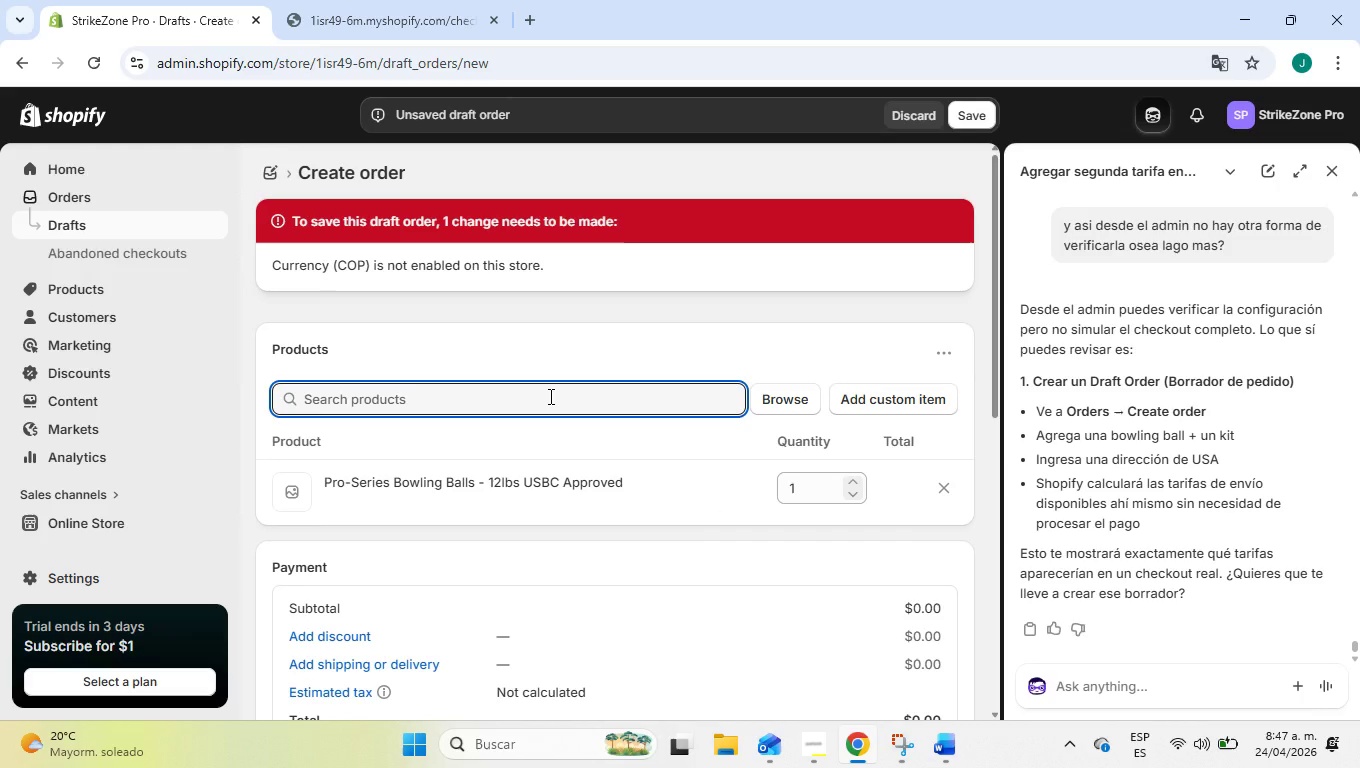 
scroll: coordinate [581, 498], scroll_direction: down, amount: 6.0
 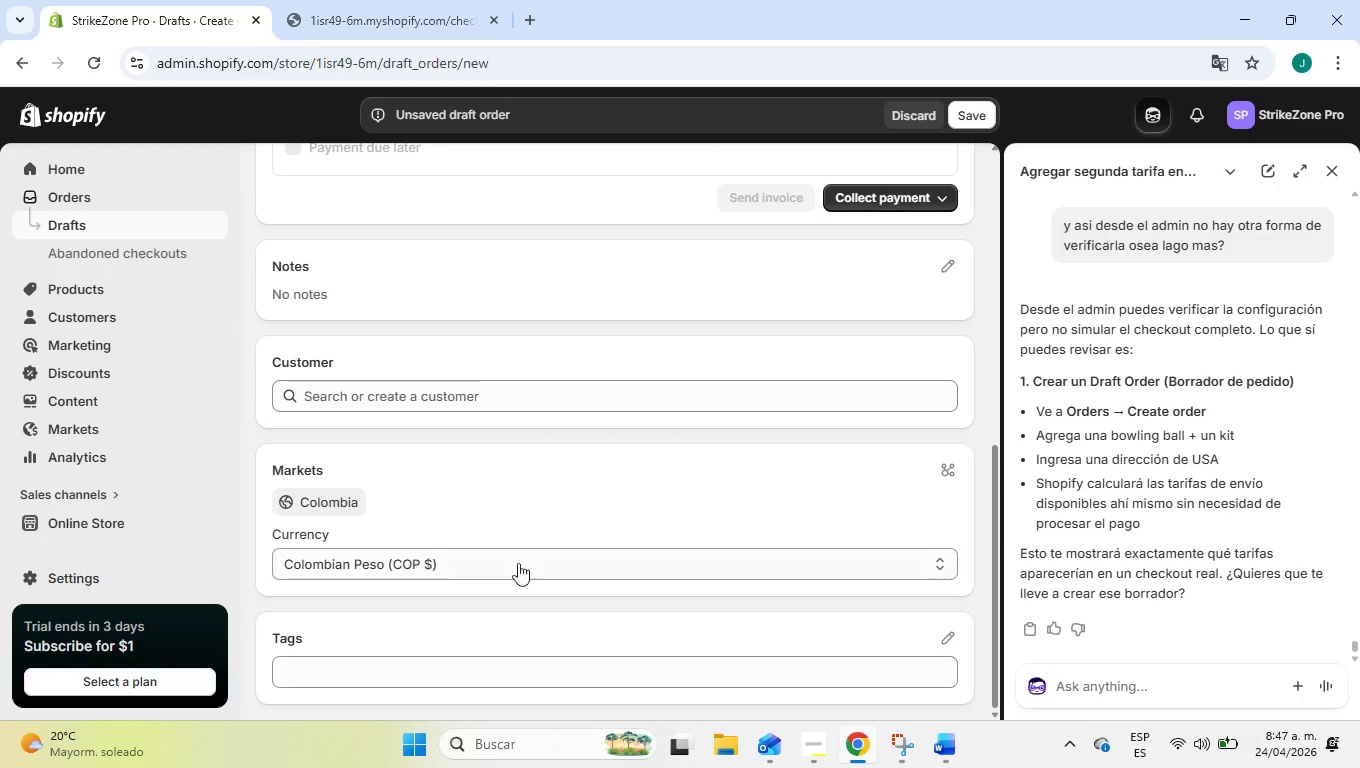 
left_click([499, 577])
 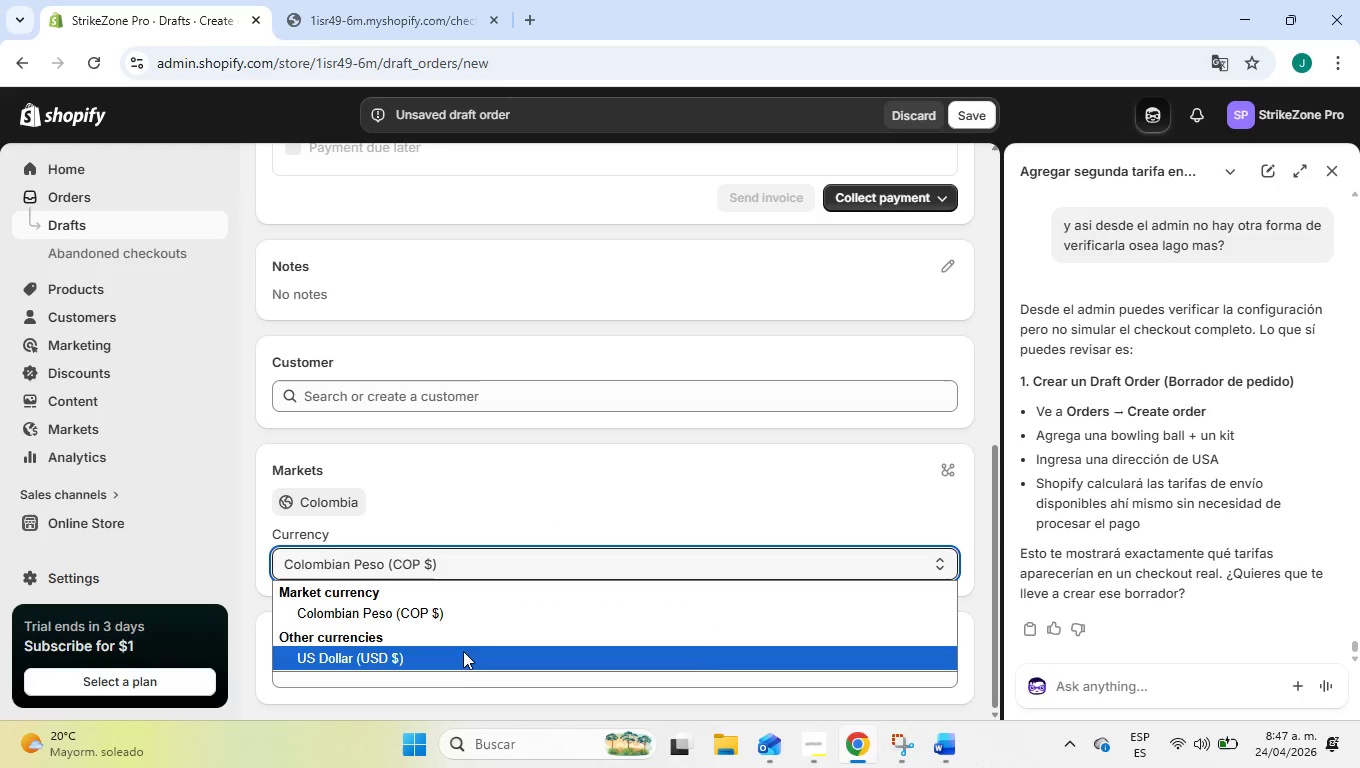 
left_click([463, 652])
 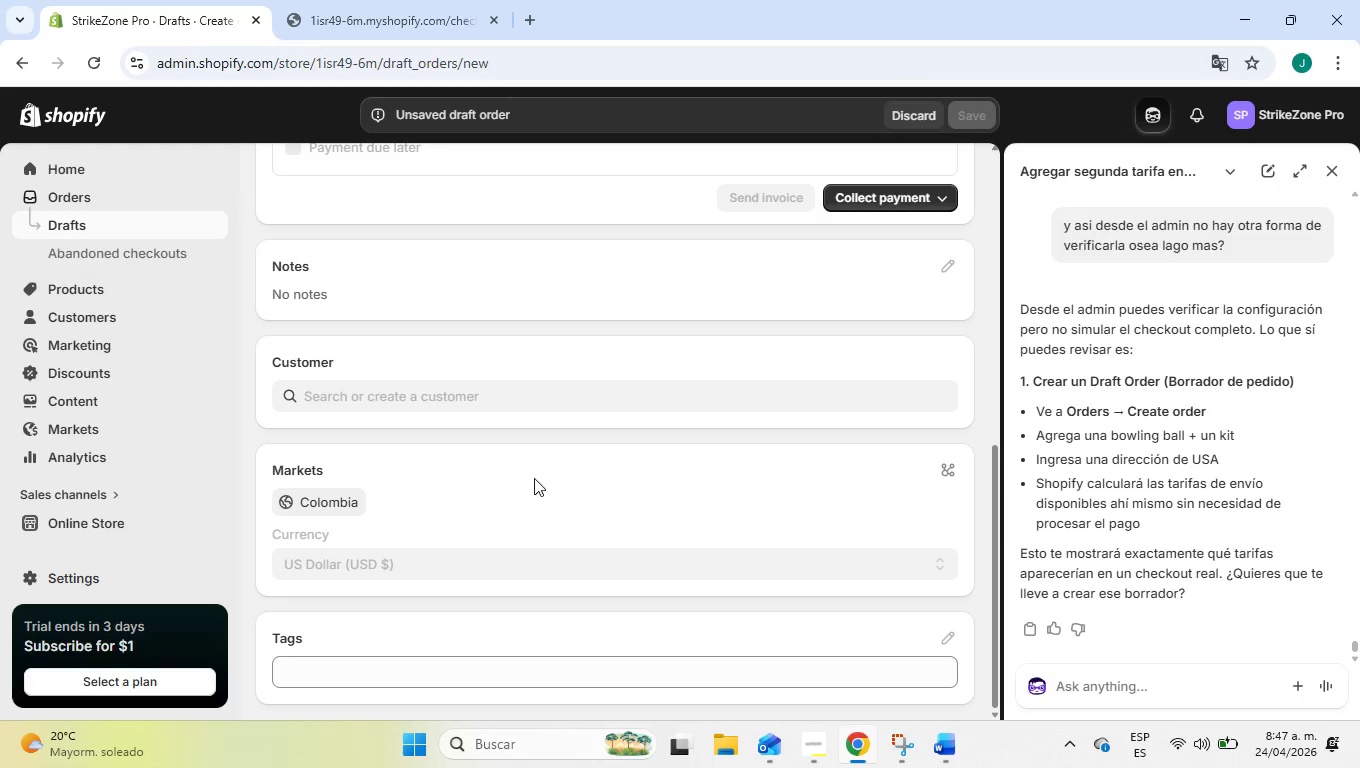 
scroll: coordinate [541, 480], scroll_direction: up, amount: 7.0
 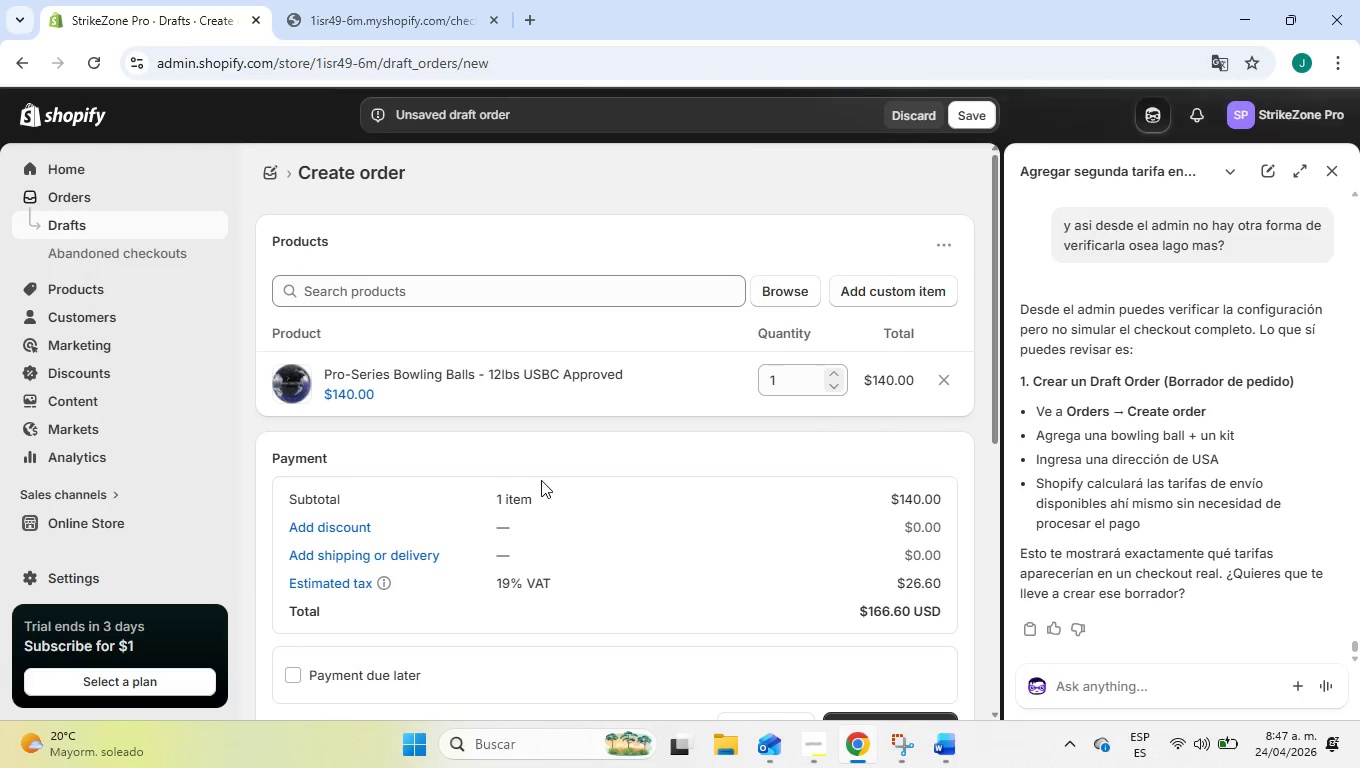 
scroll: coordinate [541, 480], scroll_direction: down, amount: 1.0
 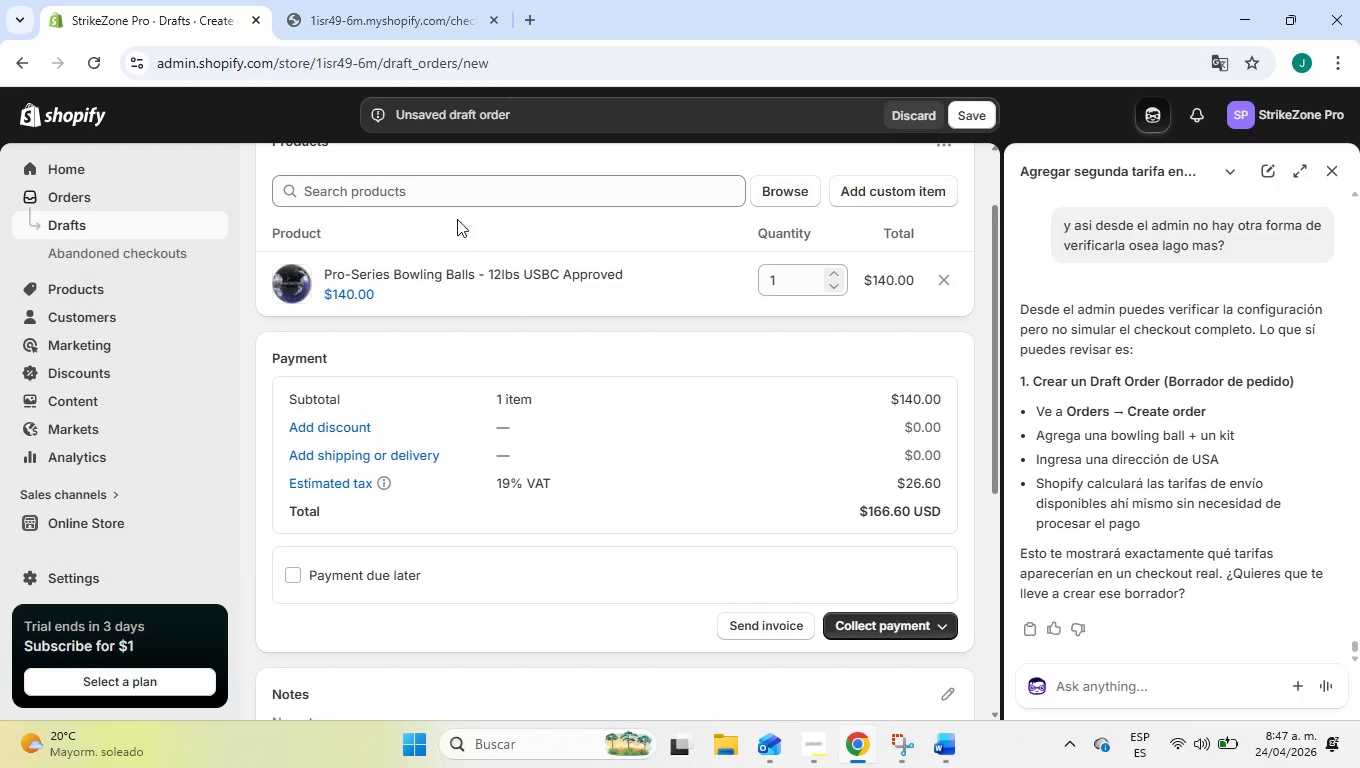 
left_click([447, 193])
 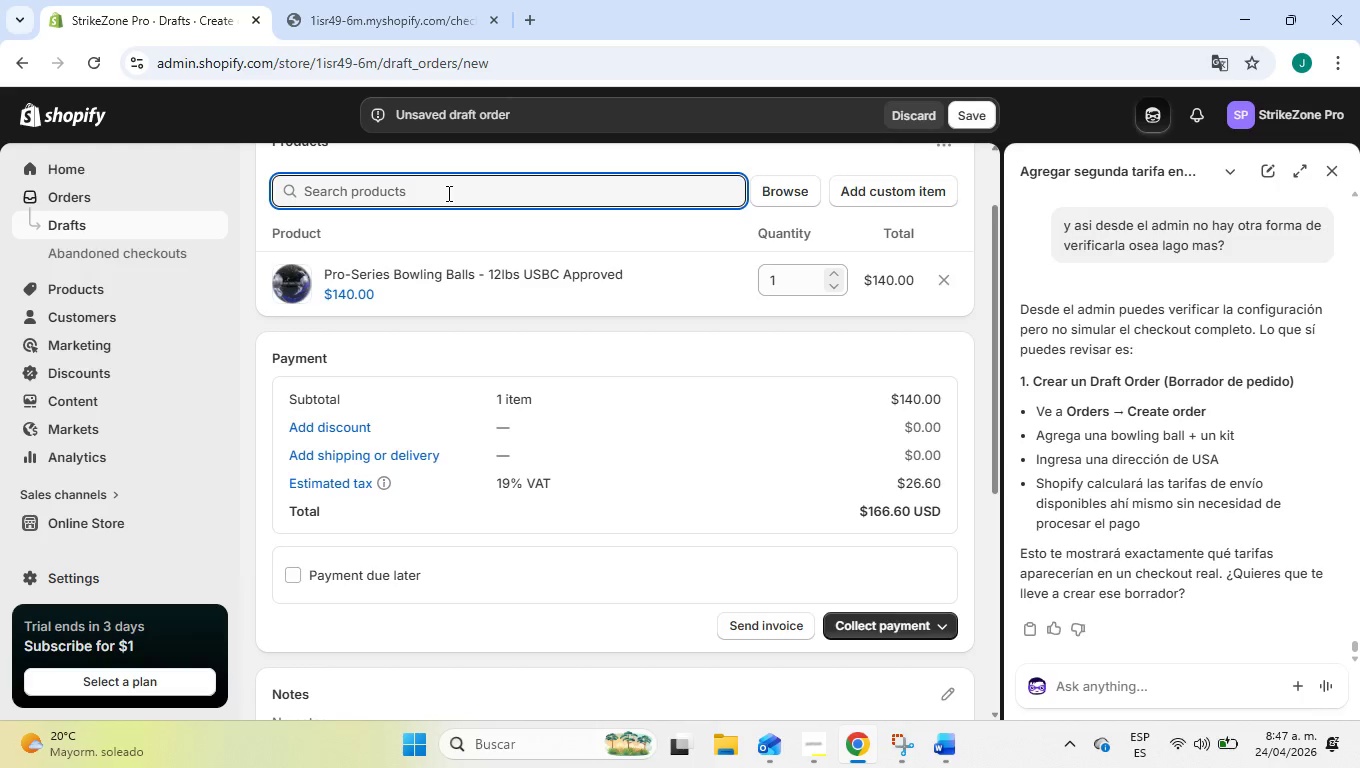 
type(kit)
 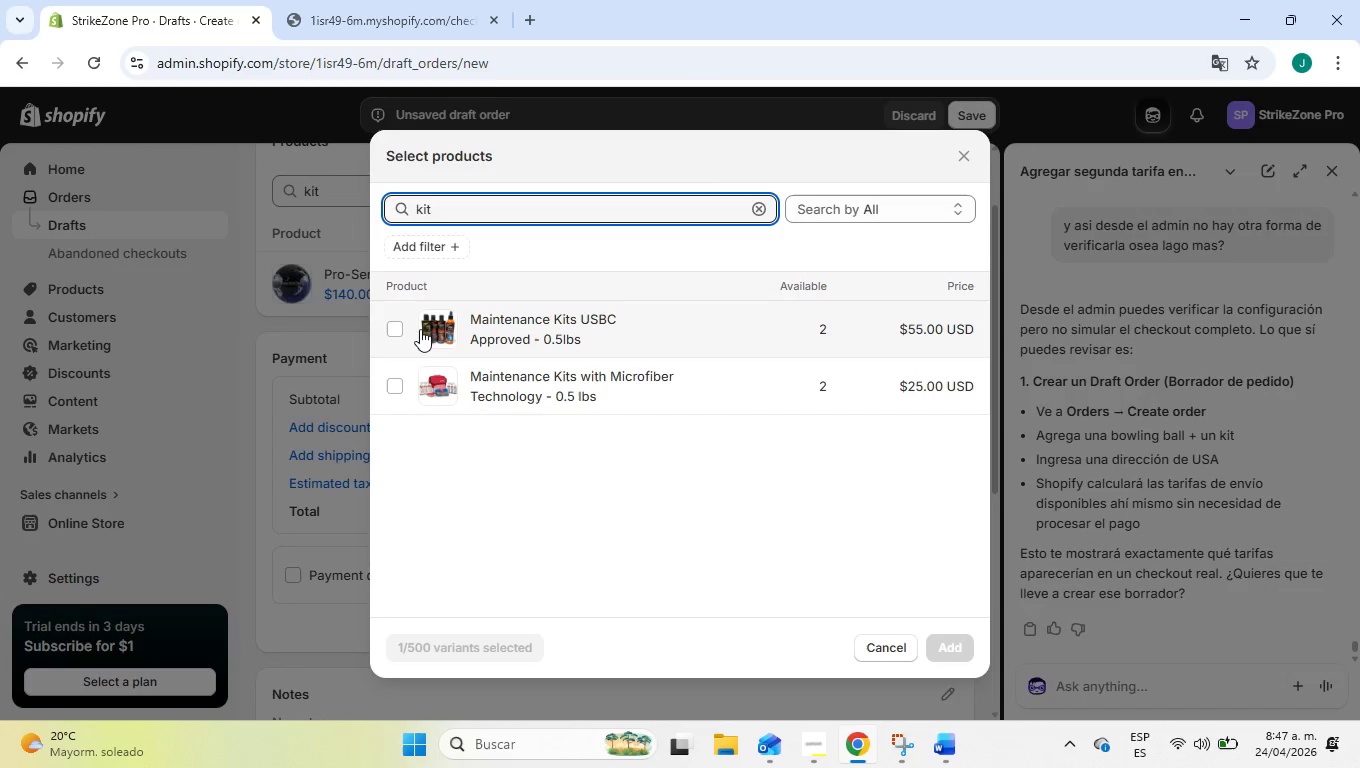 
left_click([398, 327])
 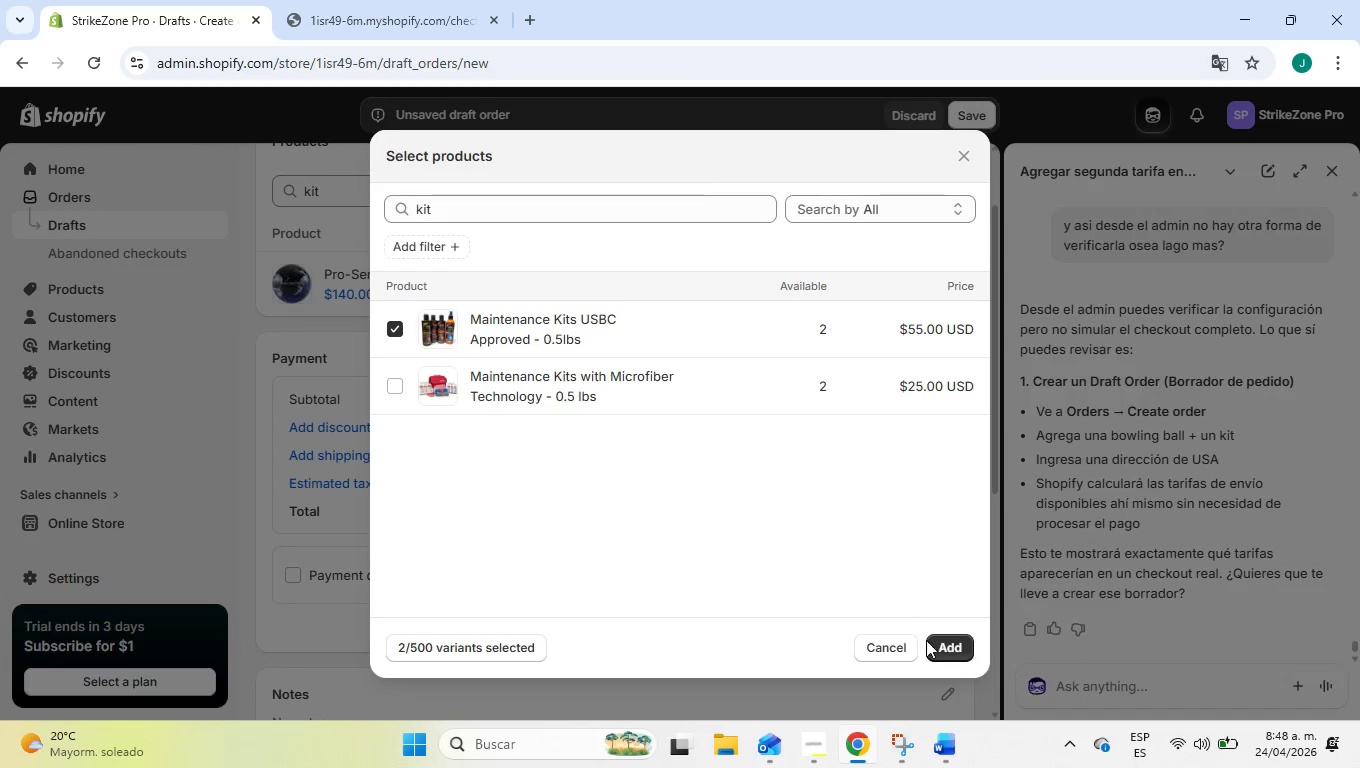 
left_click([939, 652])
 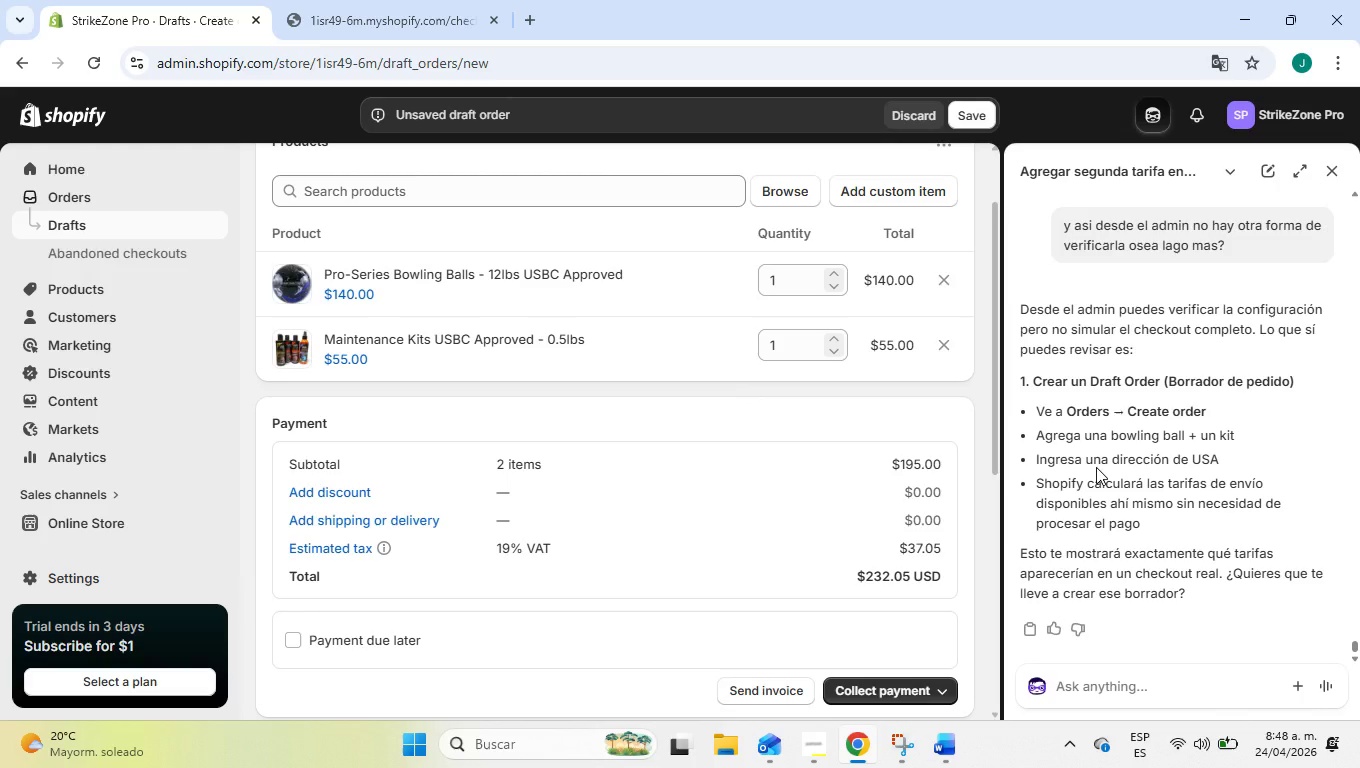 
wait(7.78)
 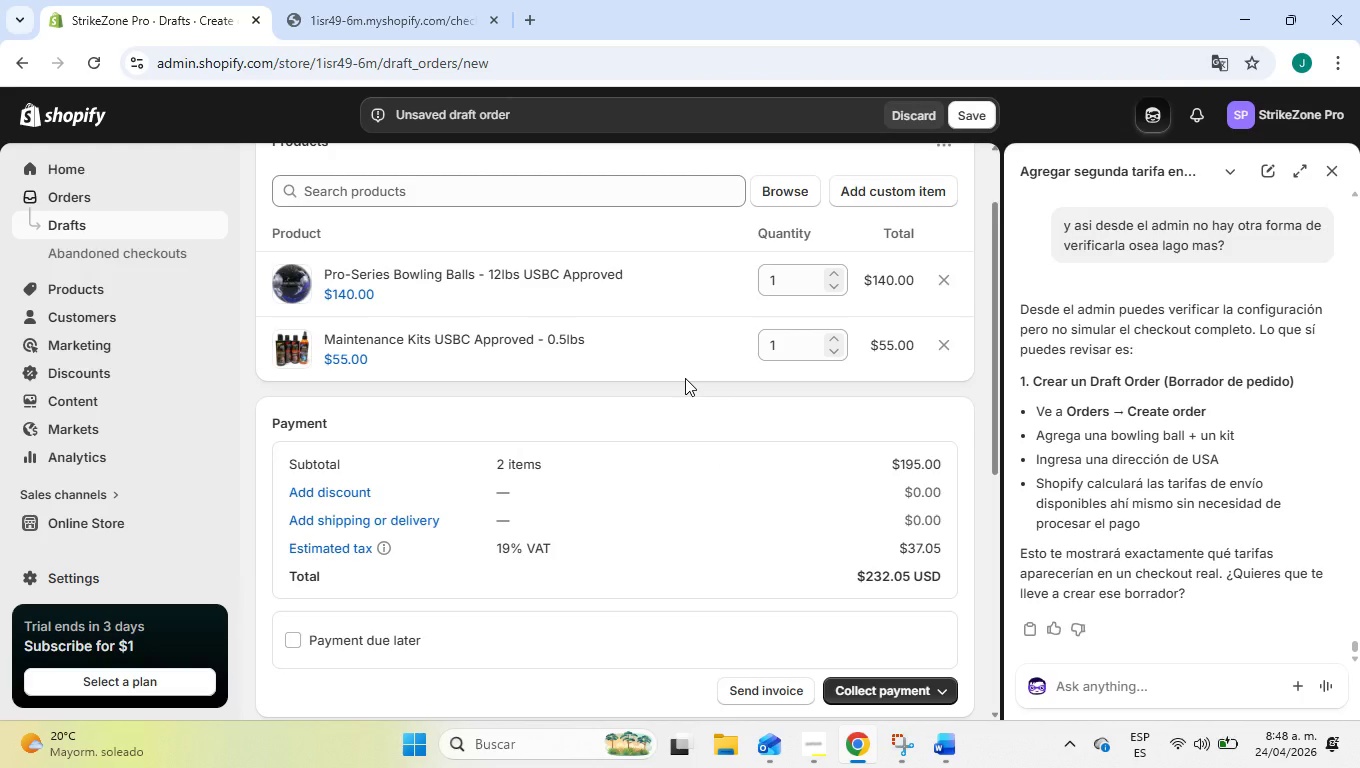 
scroll: coordinate [818, 451], scroll_direction: up, amount: 2.0
 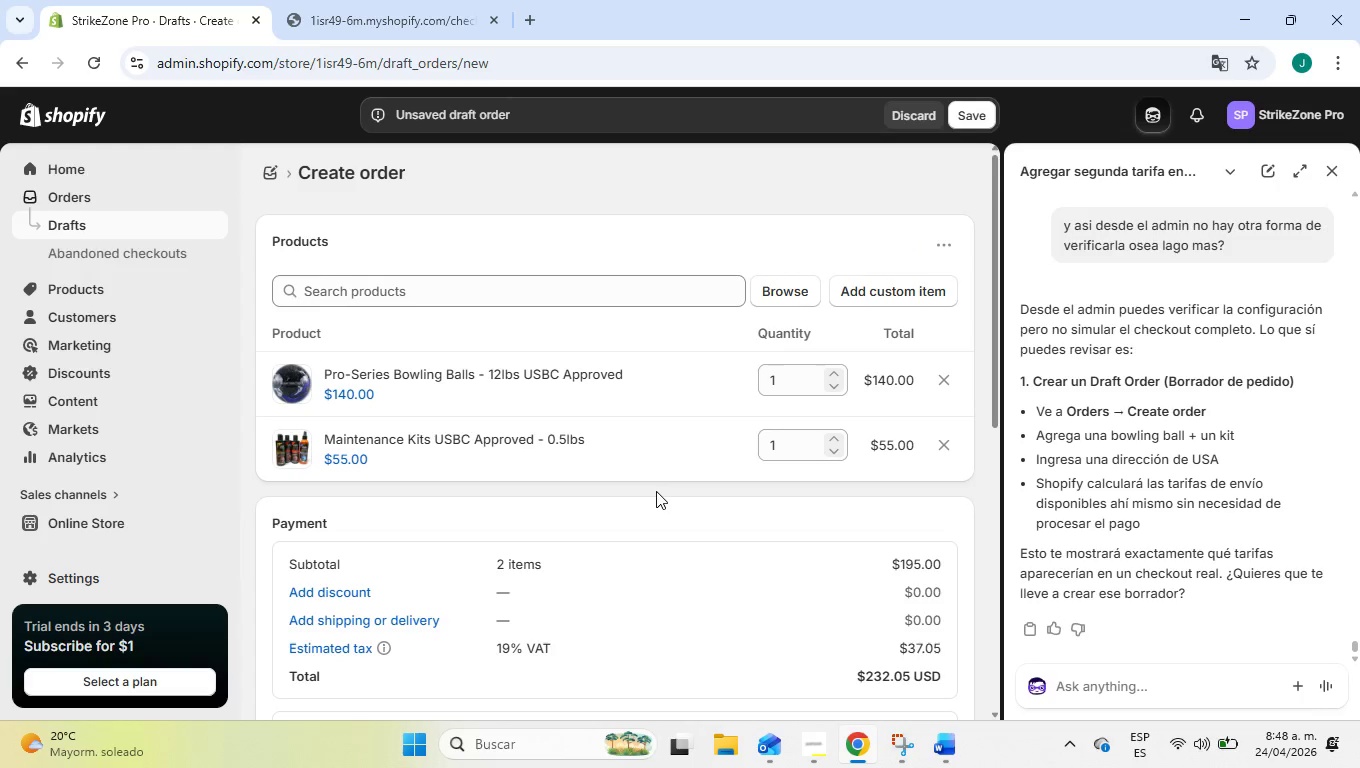 
scroll: coordinate [656, 491], scroll_direction: down, amount: 2.0
 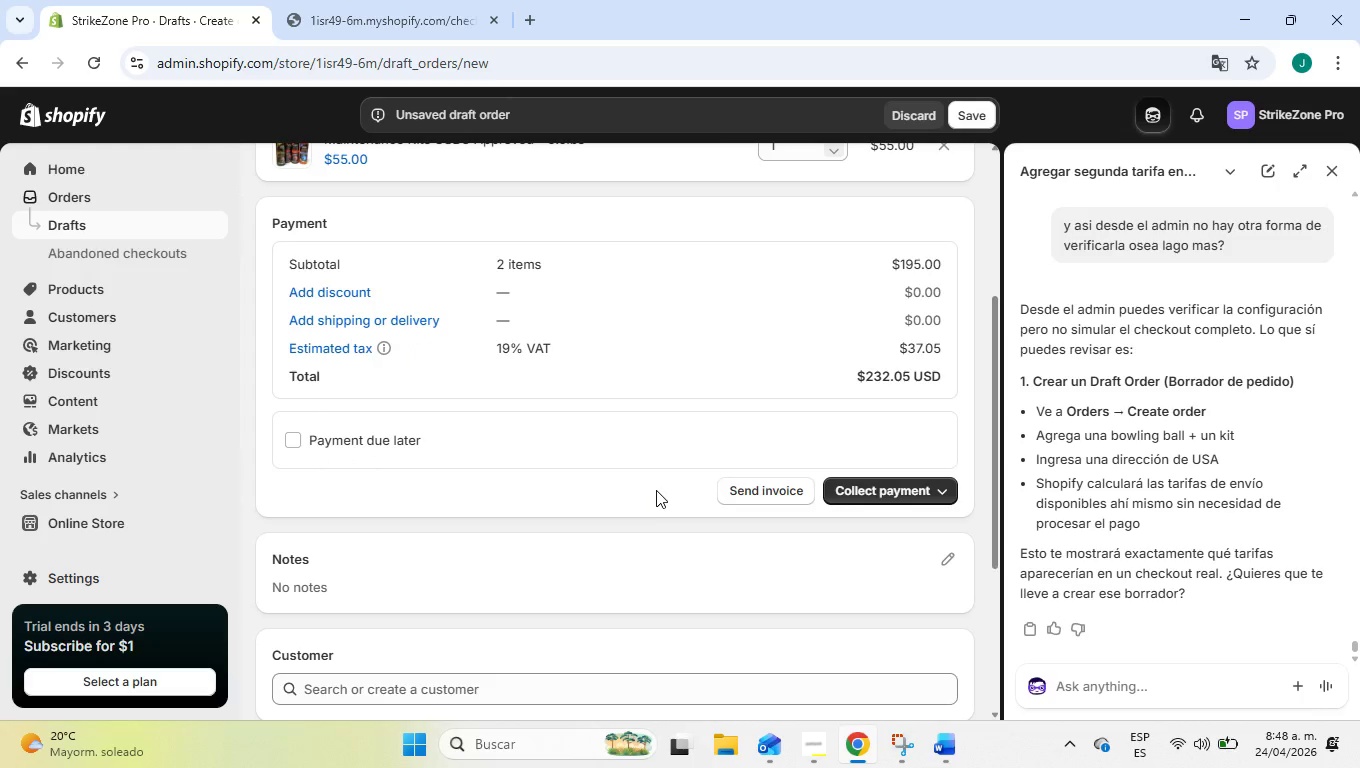 
scroll: coordinate [656, 489], scroll_direction: up, amount: 4.0
 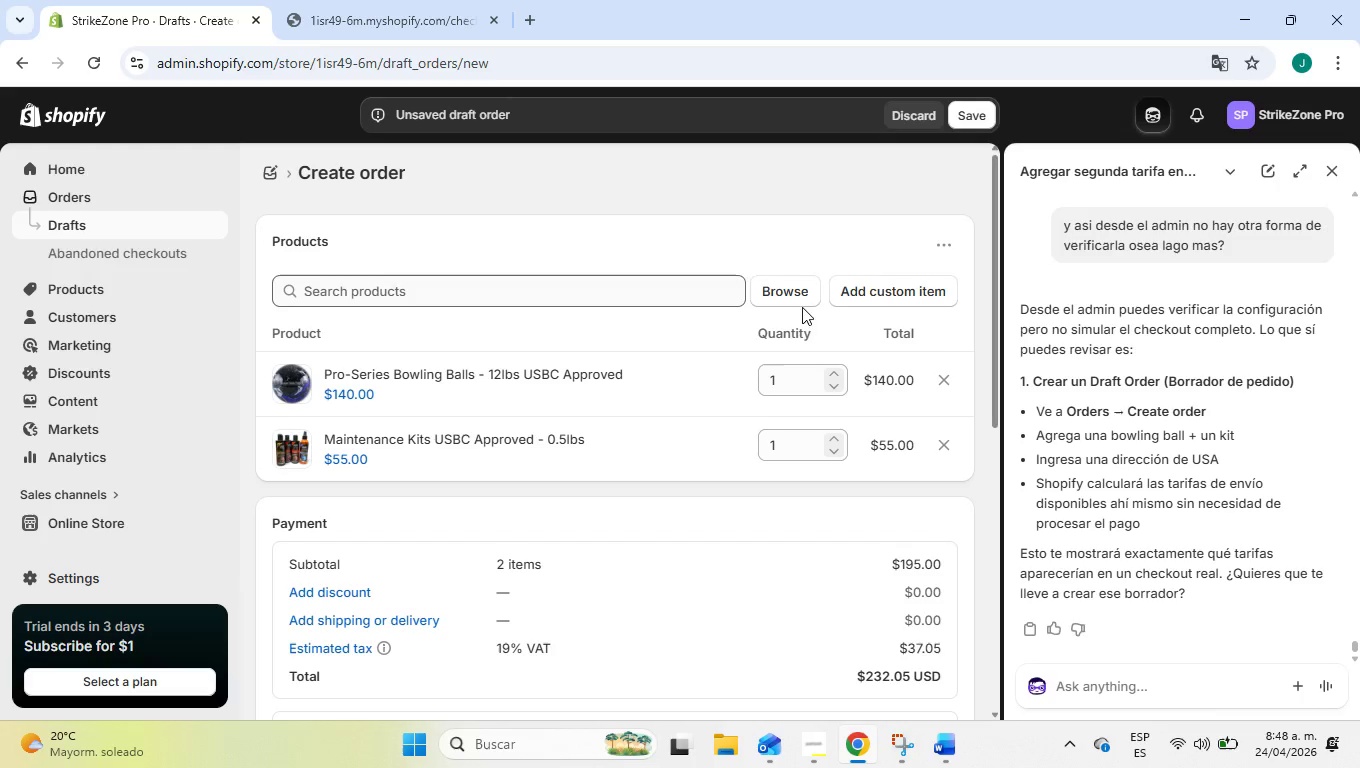 
wait(5.74)
 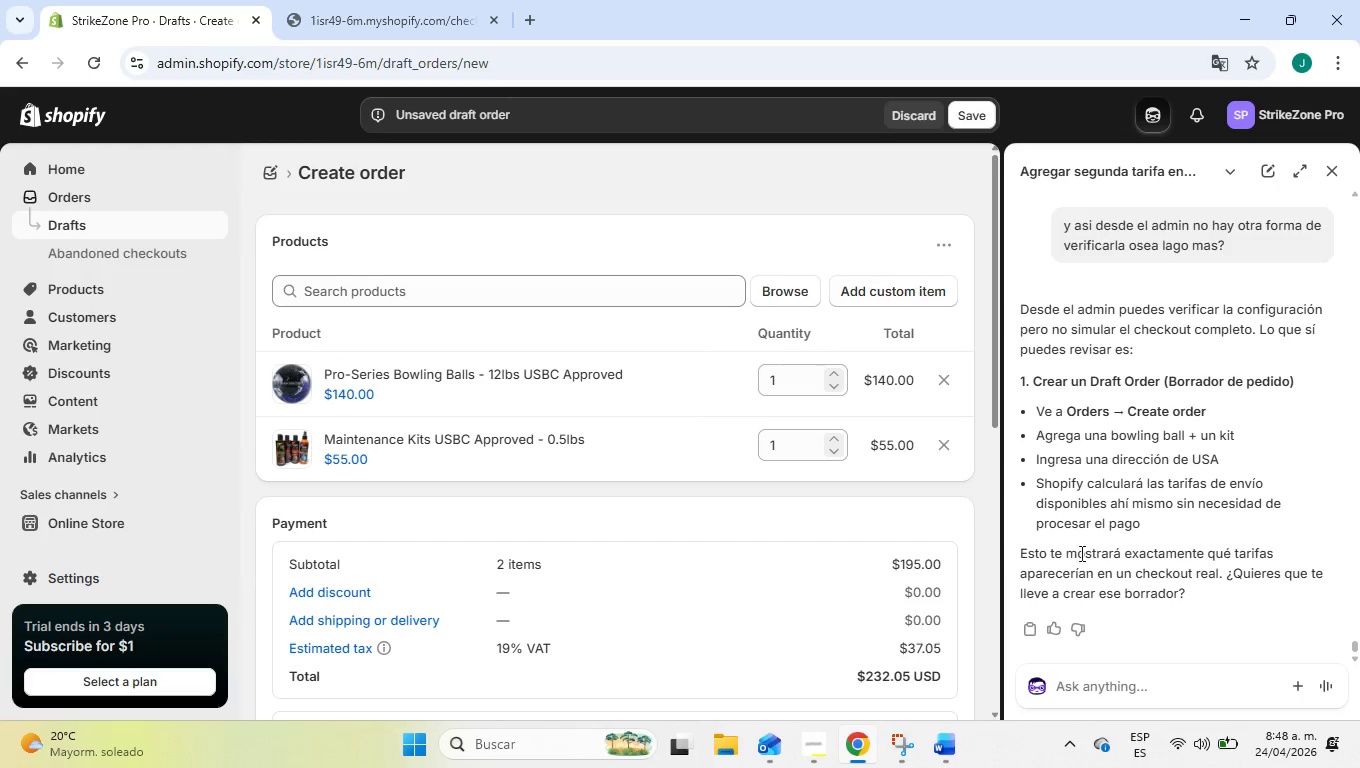 
left_click([858, 287])
 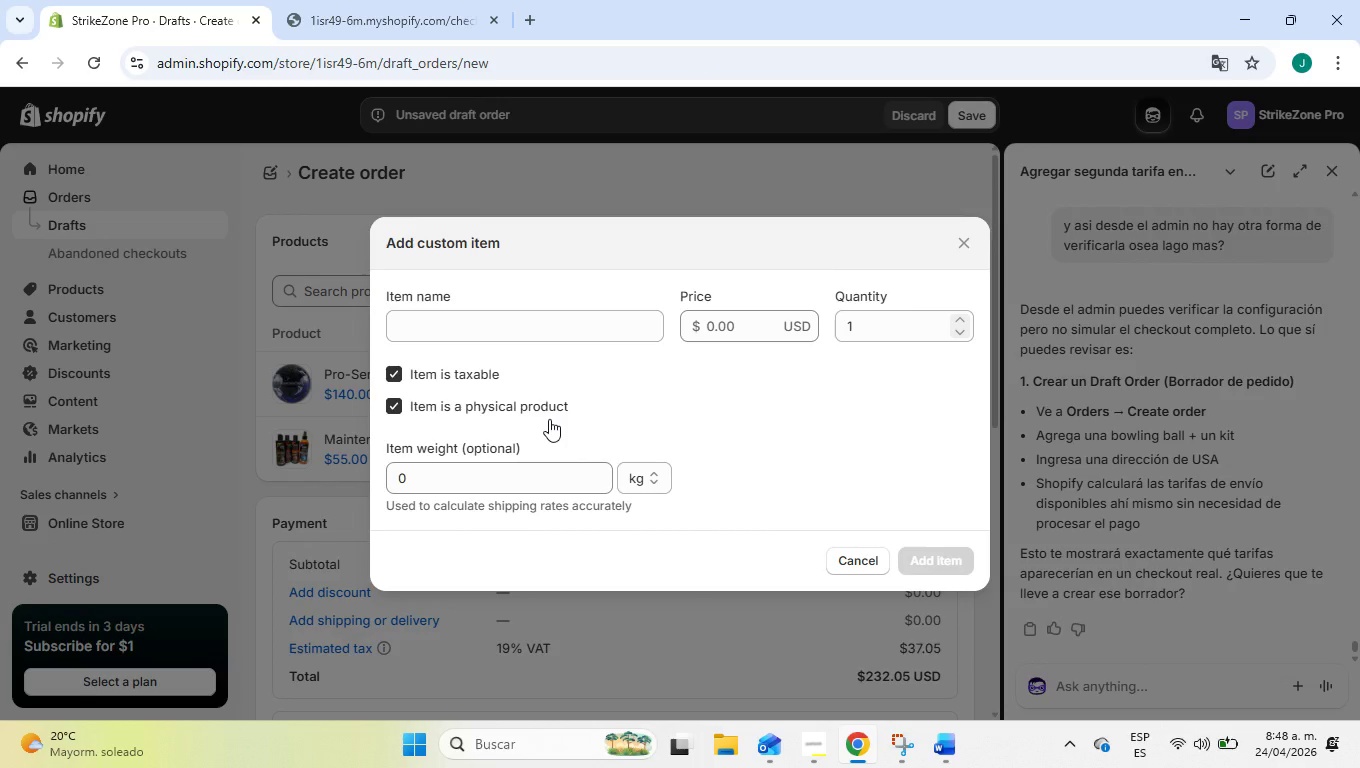 
wait(6.25)
 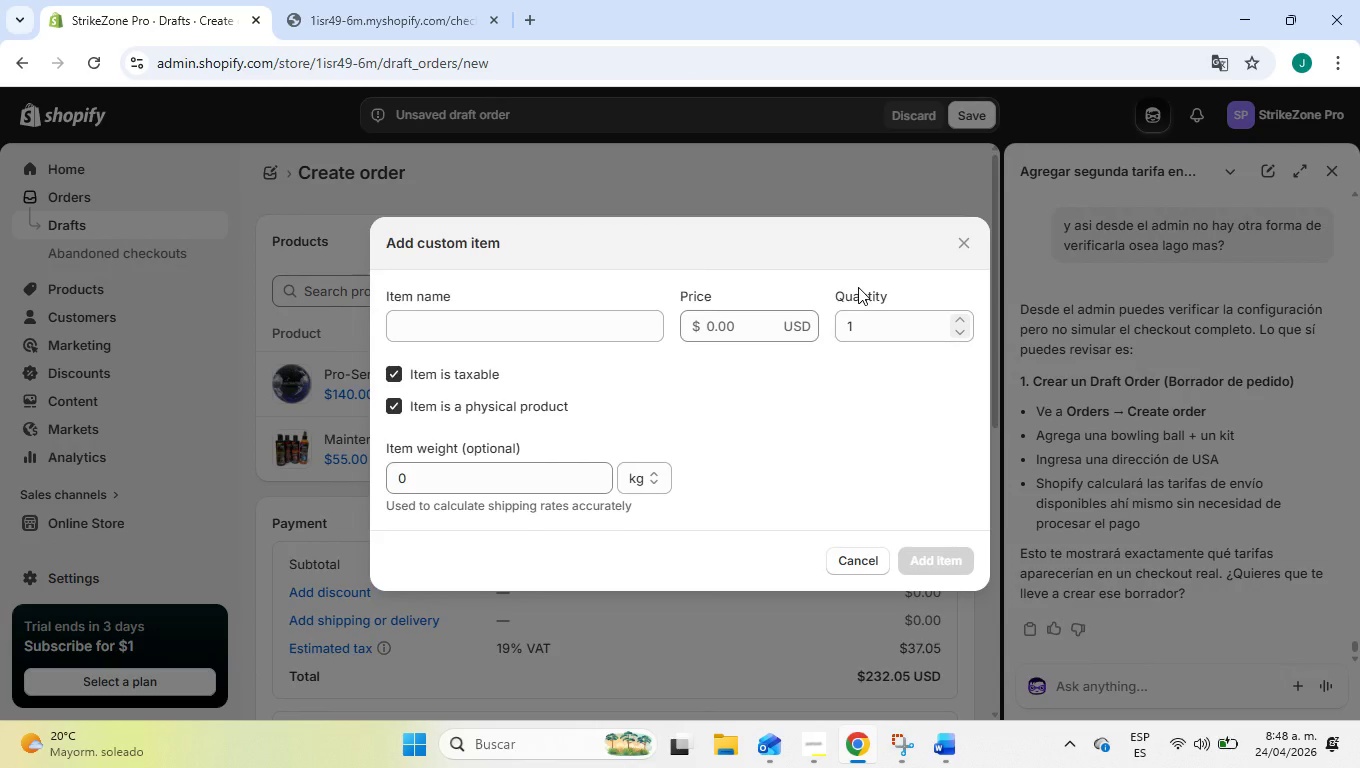 
left_click([962, 239])
 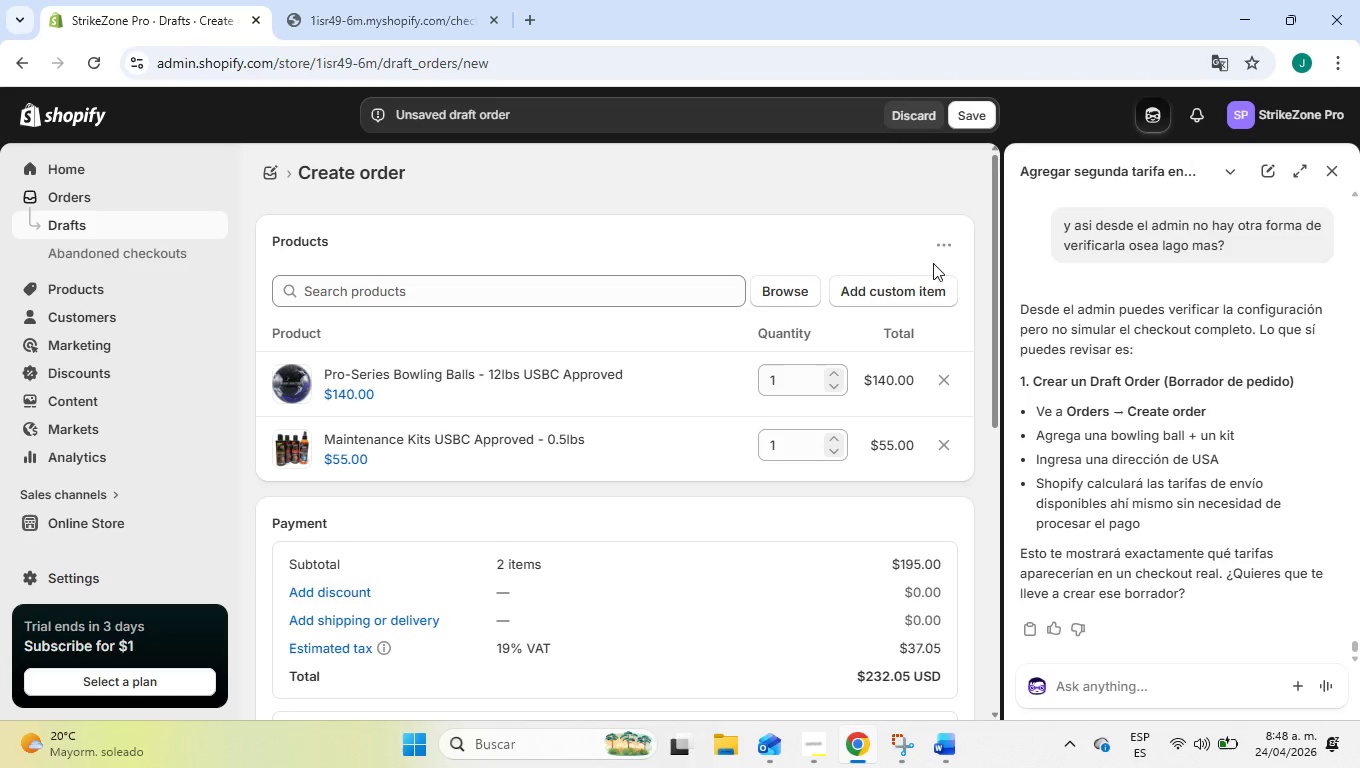 
left_click([945, 252])
 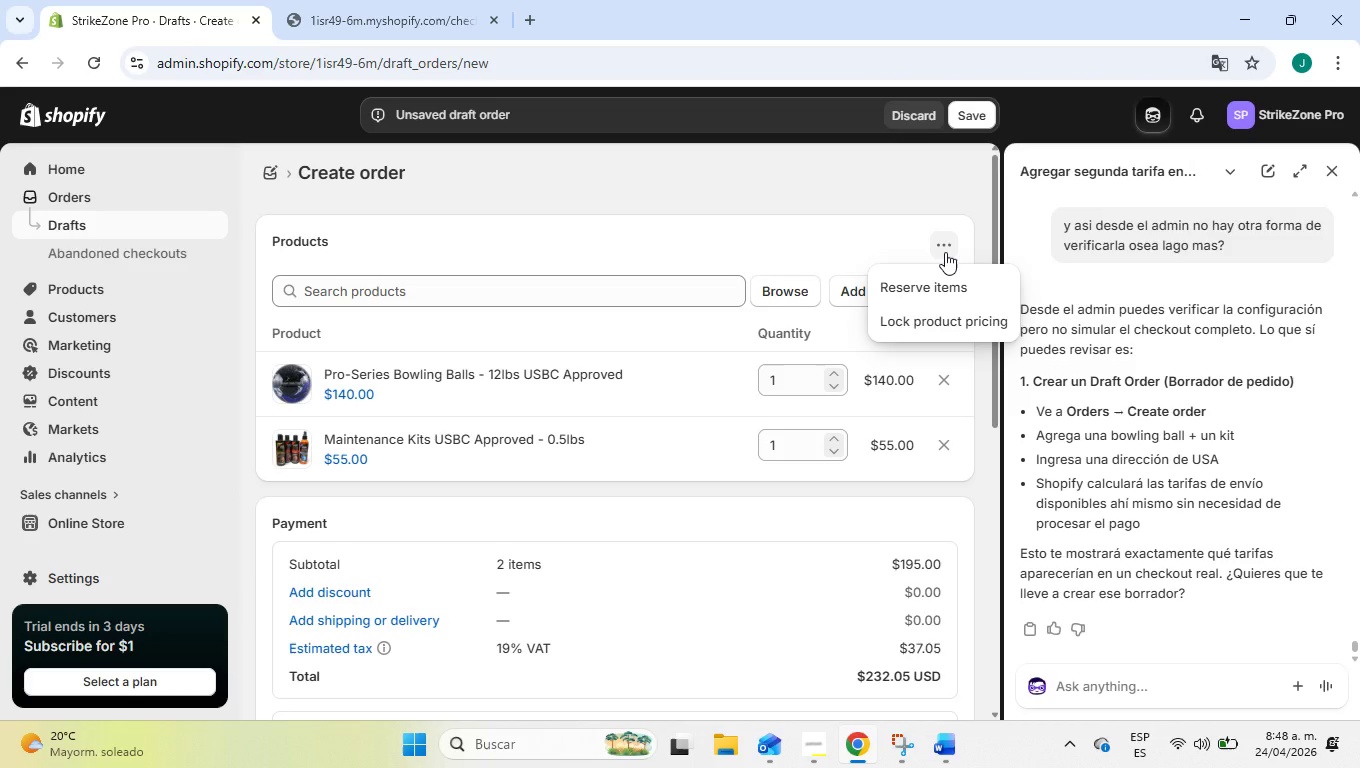 
left_click([945, 252])
 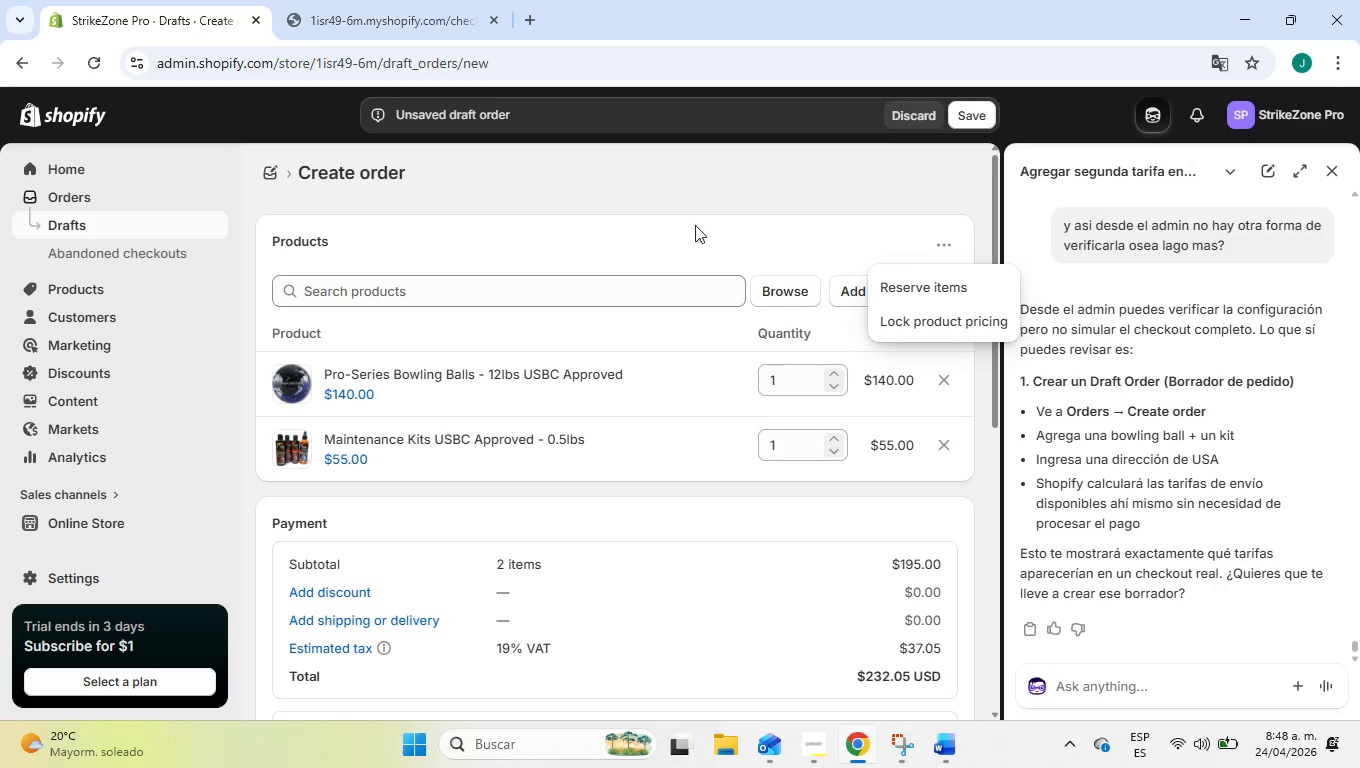 
left_click([685, 218])
 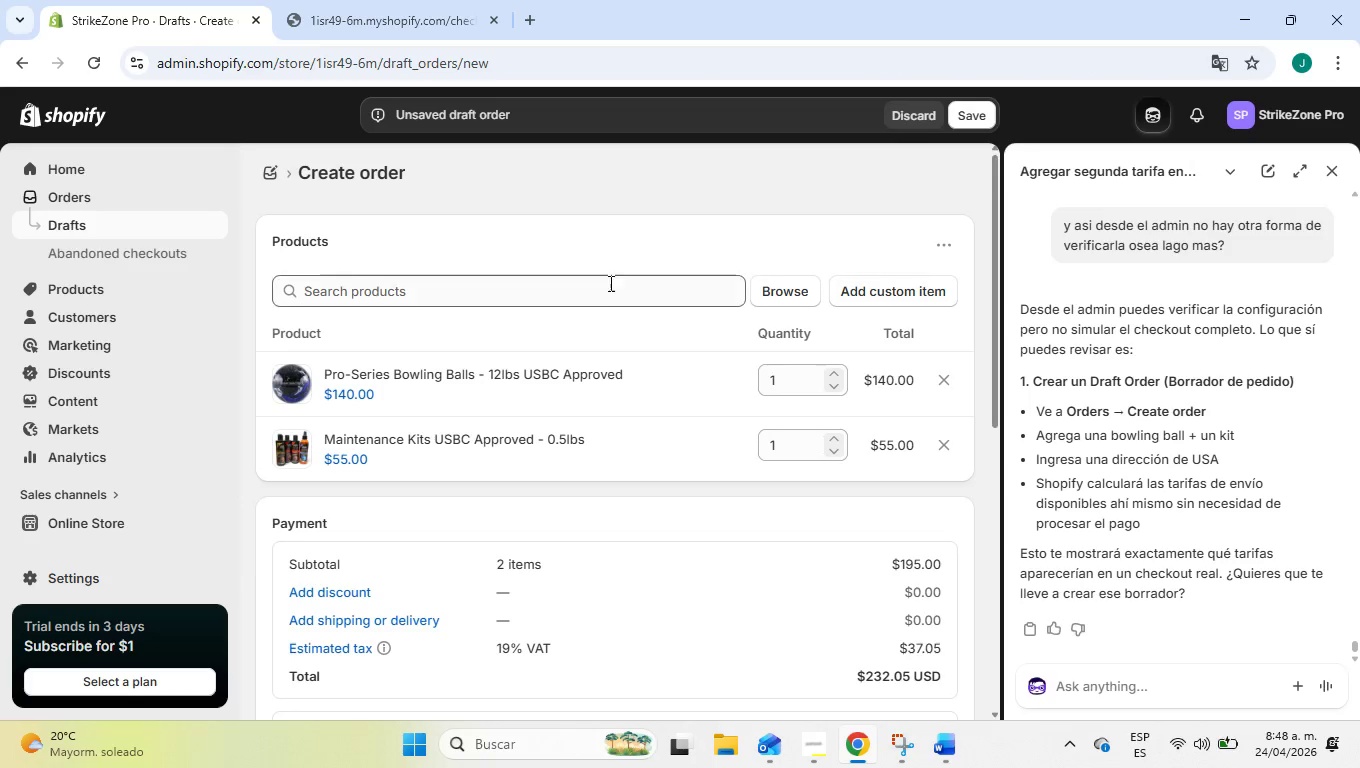 
scroll: coordinate [599, 453], scroll_direction: down, amount: 4.0
 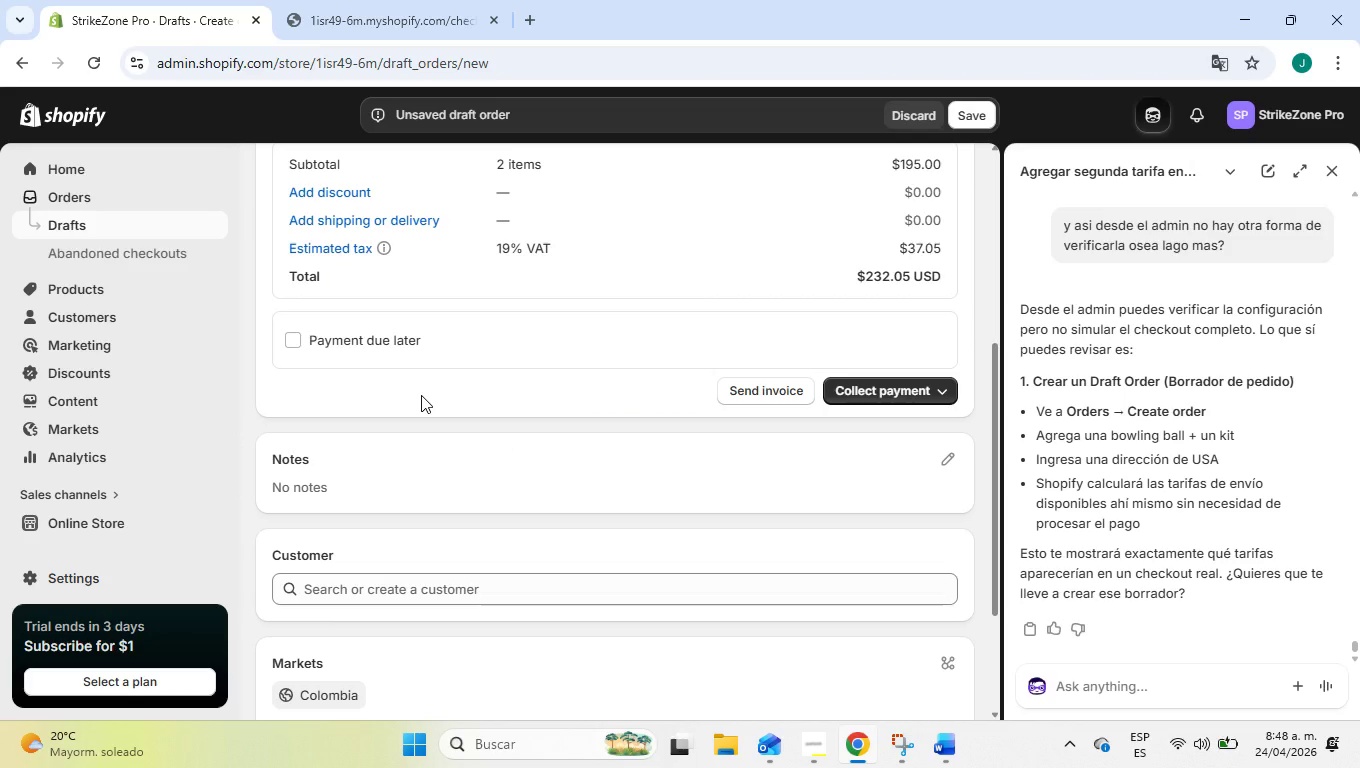 
scroll: coordinate [421, 395], scroll_direction: up, amount: 2.0
 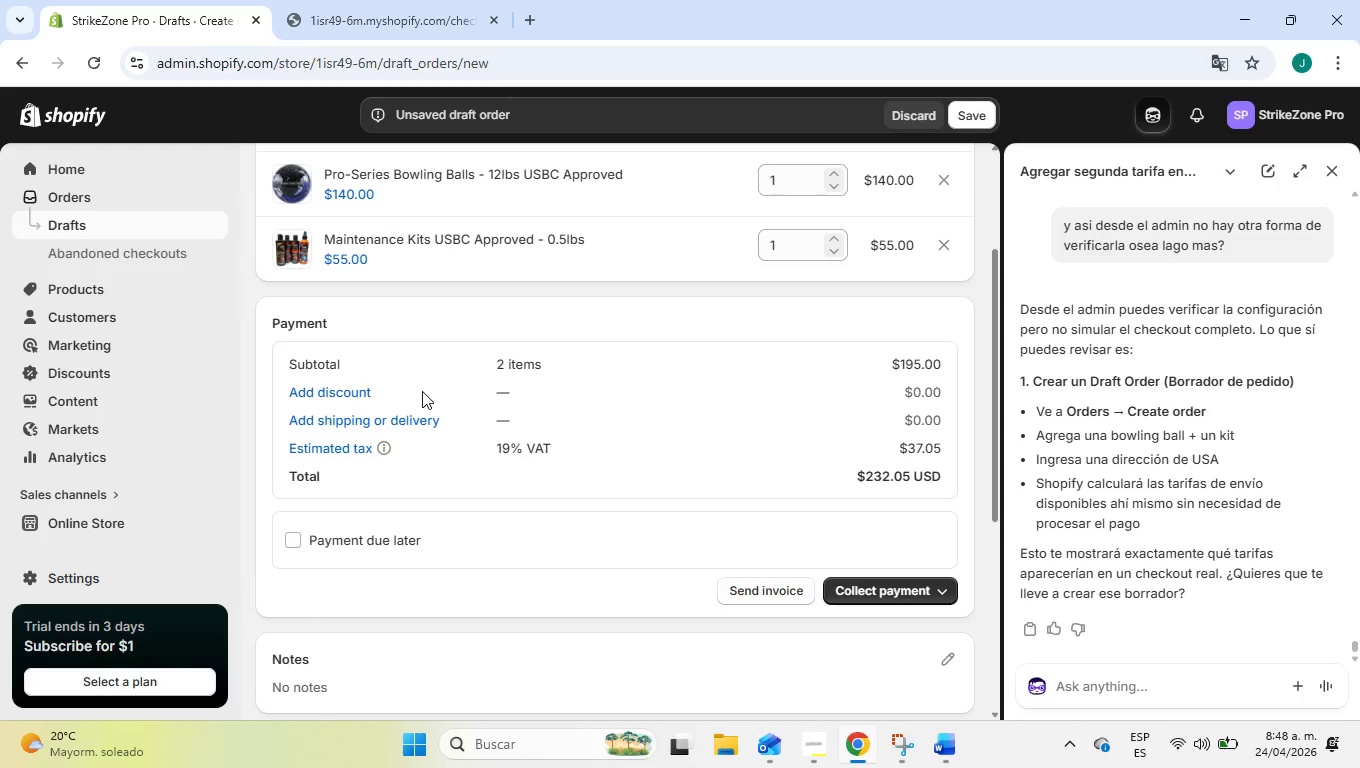 
wait(10.25)
 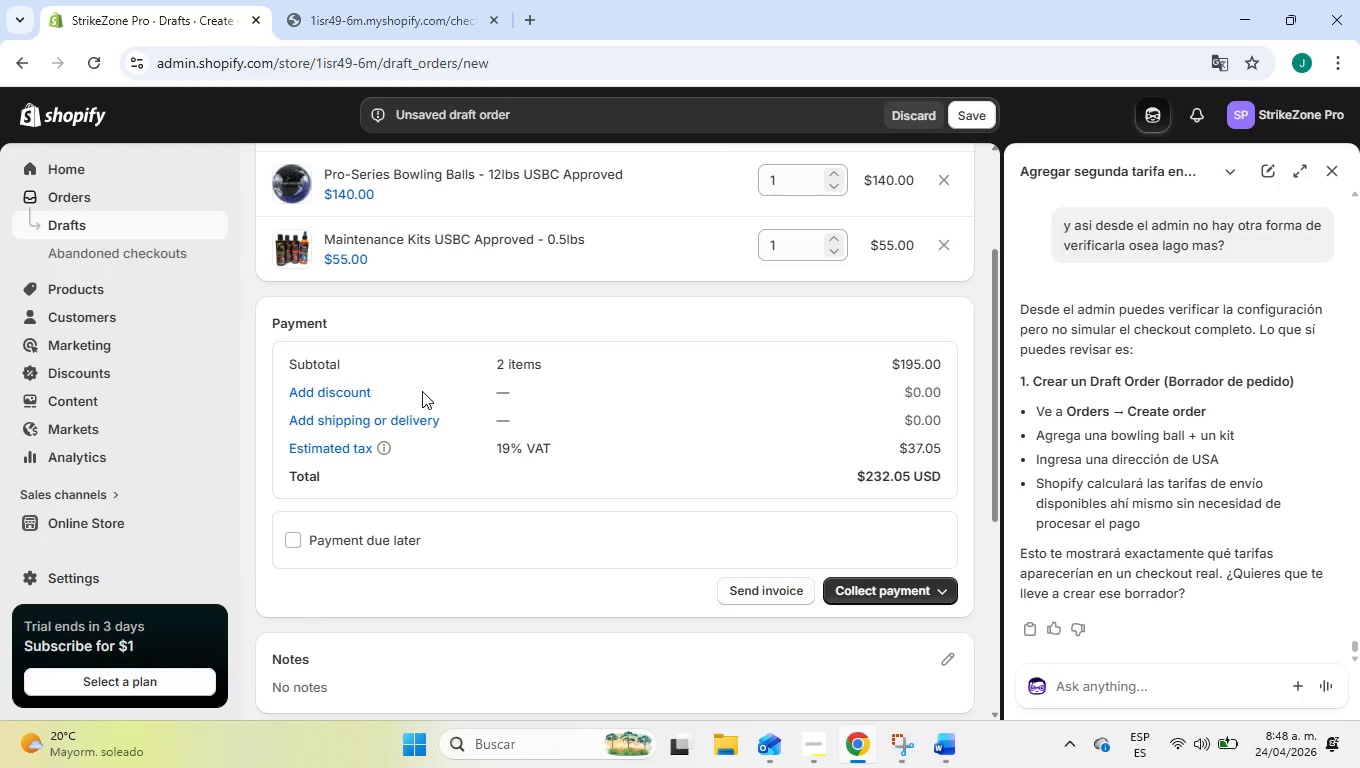 
scroll: coordinate [422, 391], scroll_direction: down, amount: 5.0
 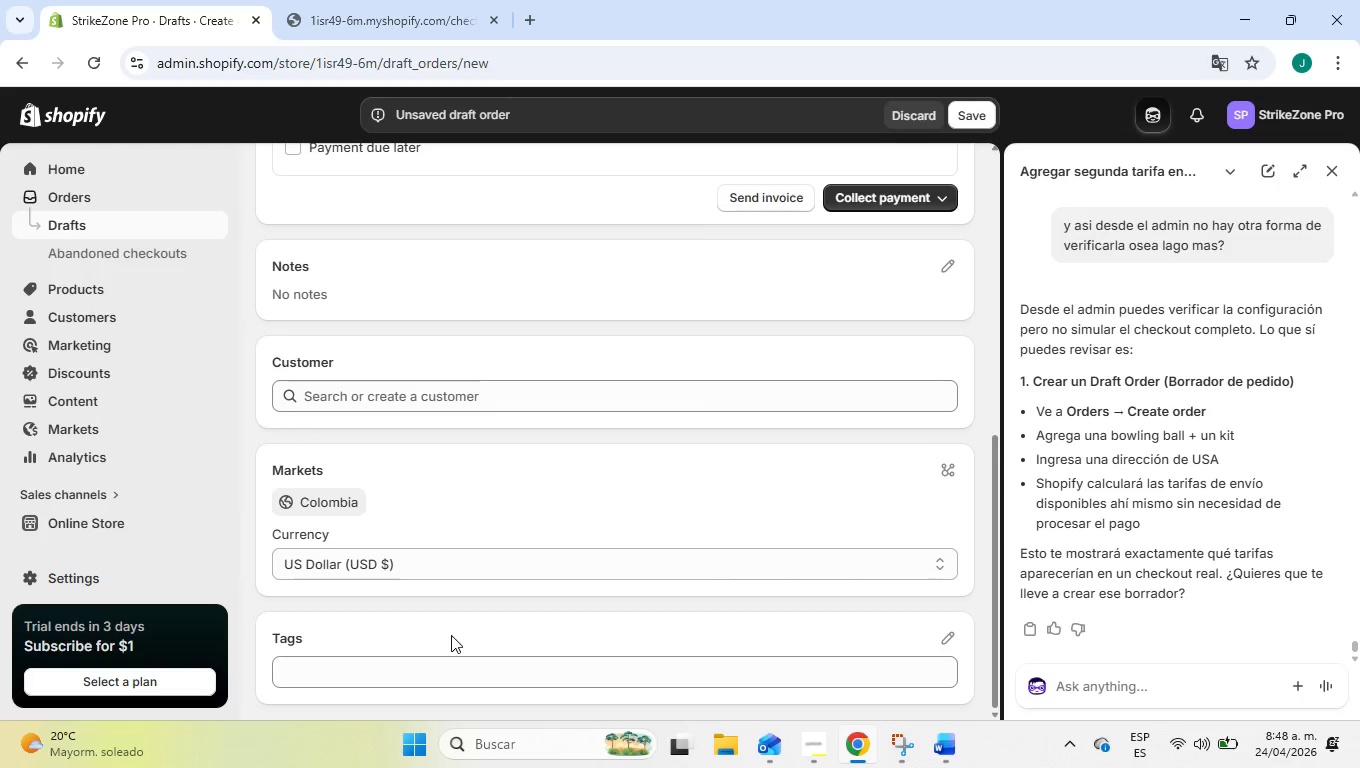 
scroll: coordinate [470, 561], scroll_direction: up, amount: 2.0
 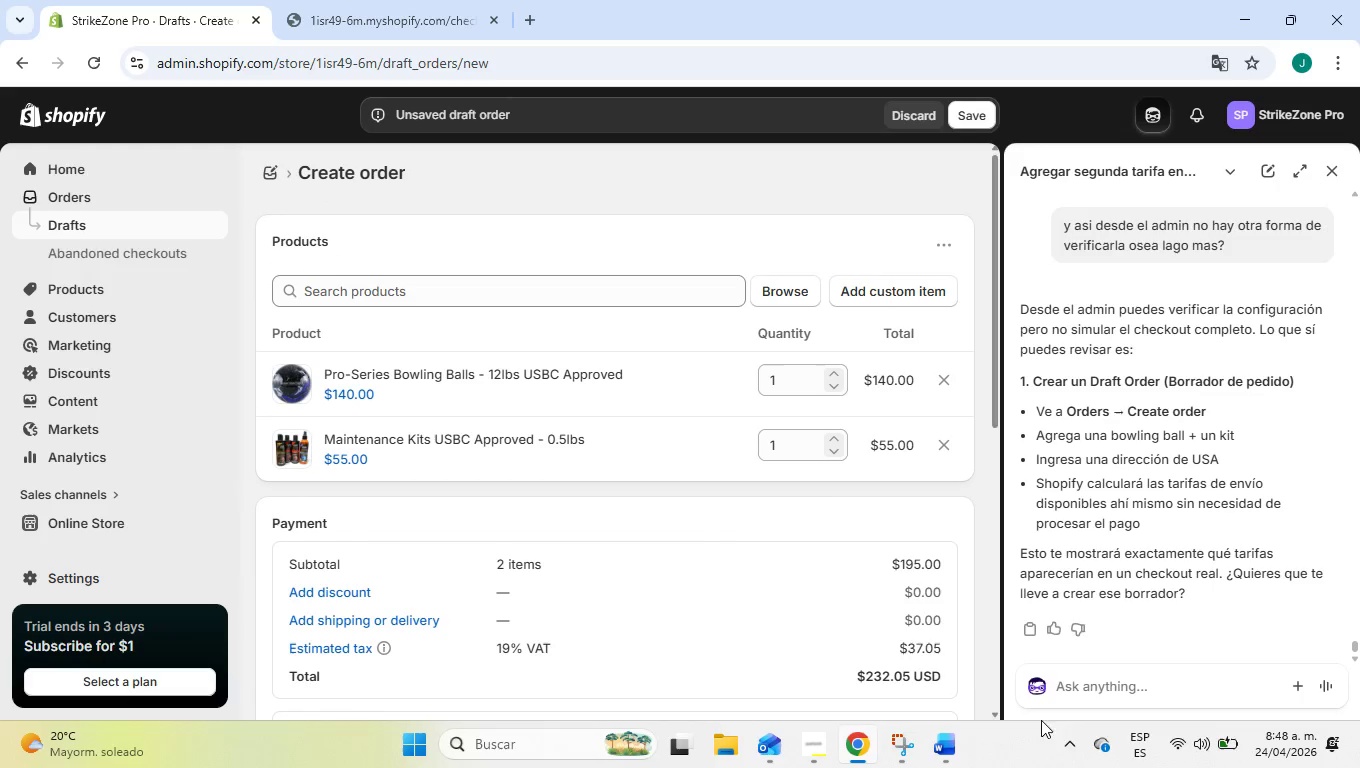 
left_click([1091, 674])
 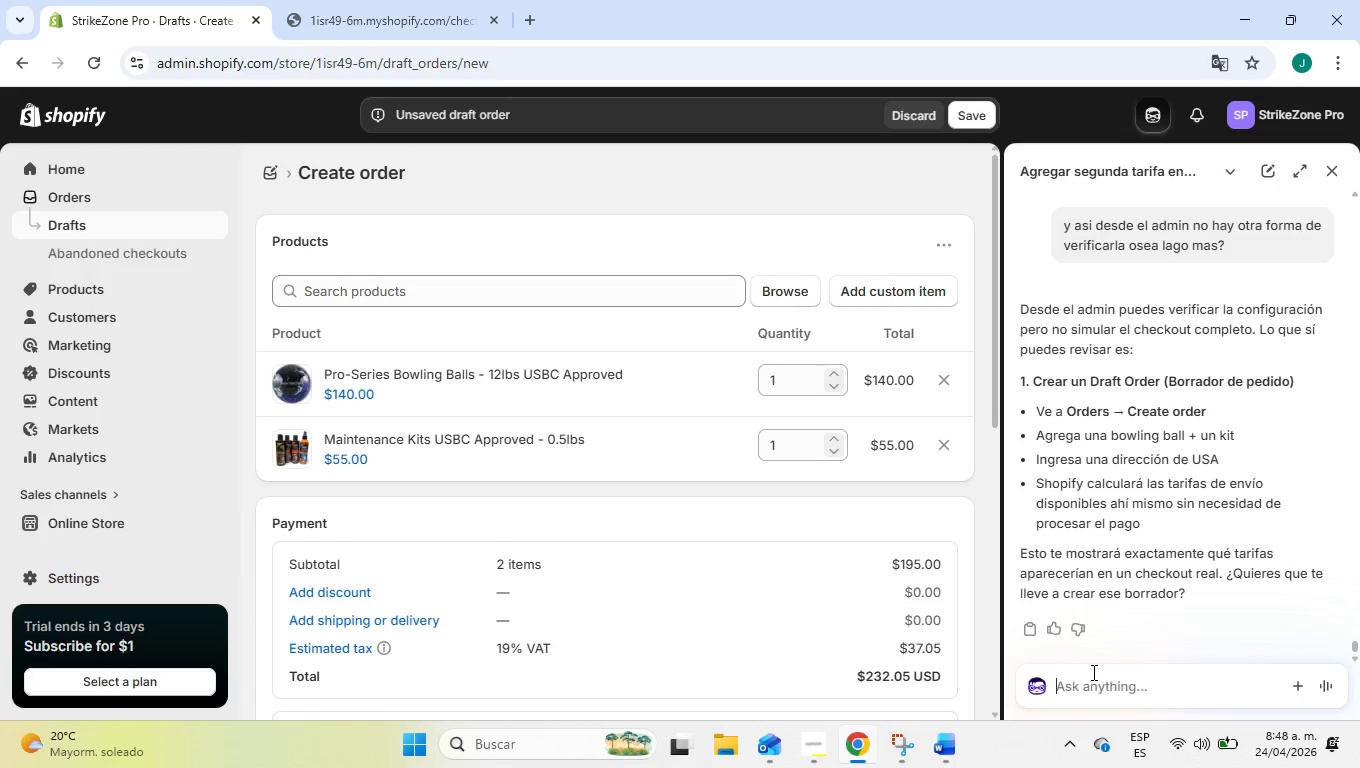 
type(en esta ventana que as)
key(Backspace)
key(Backspace)
type(mas debo hacer)
 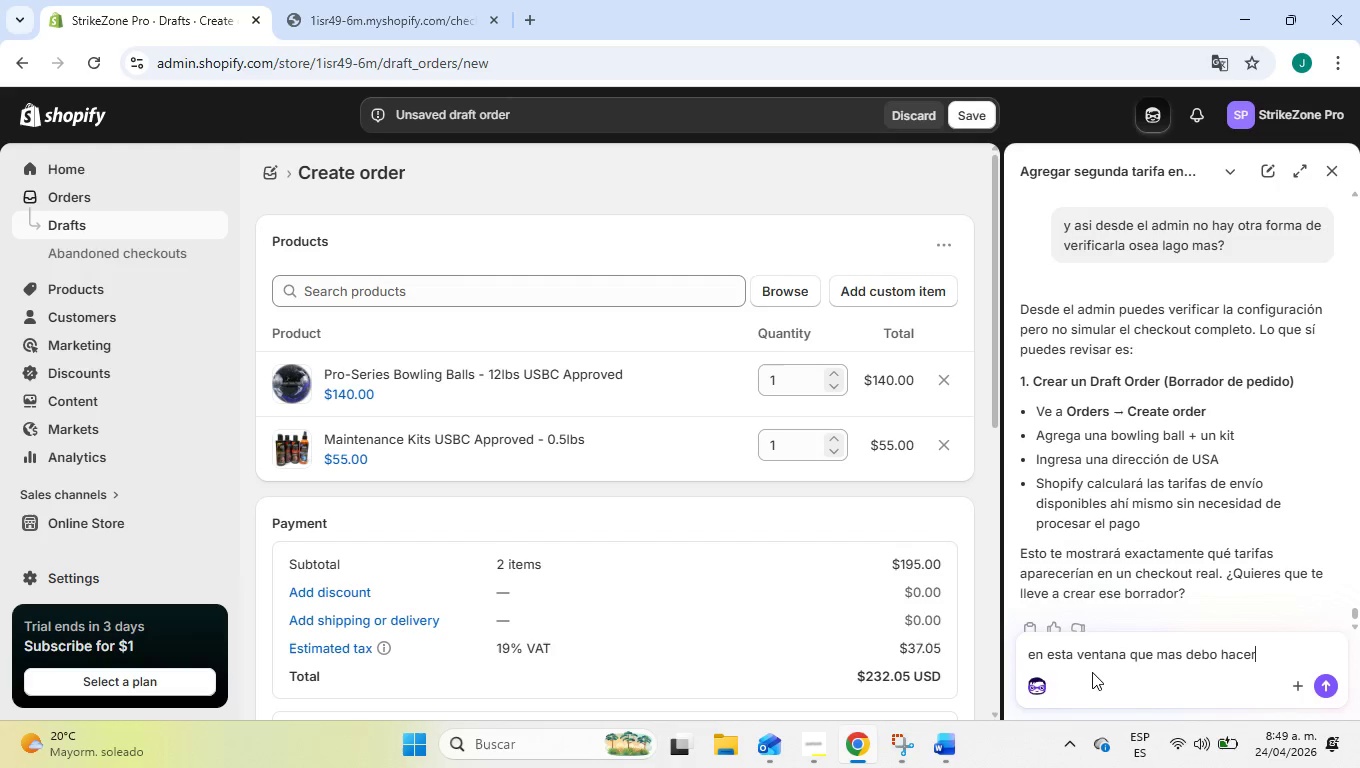 
key(Enter)
 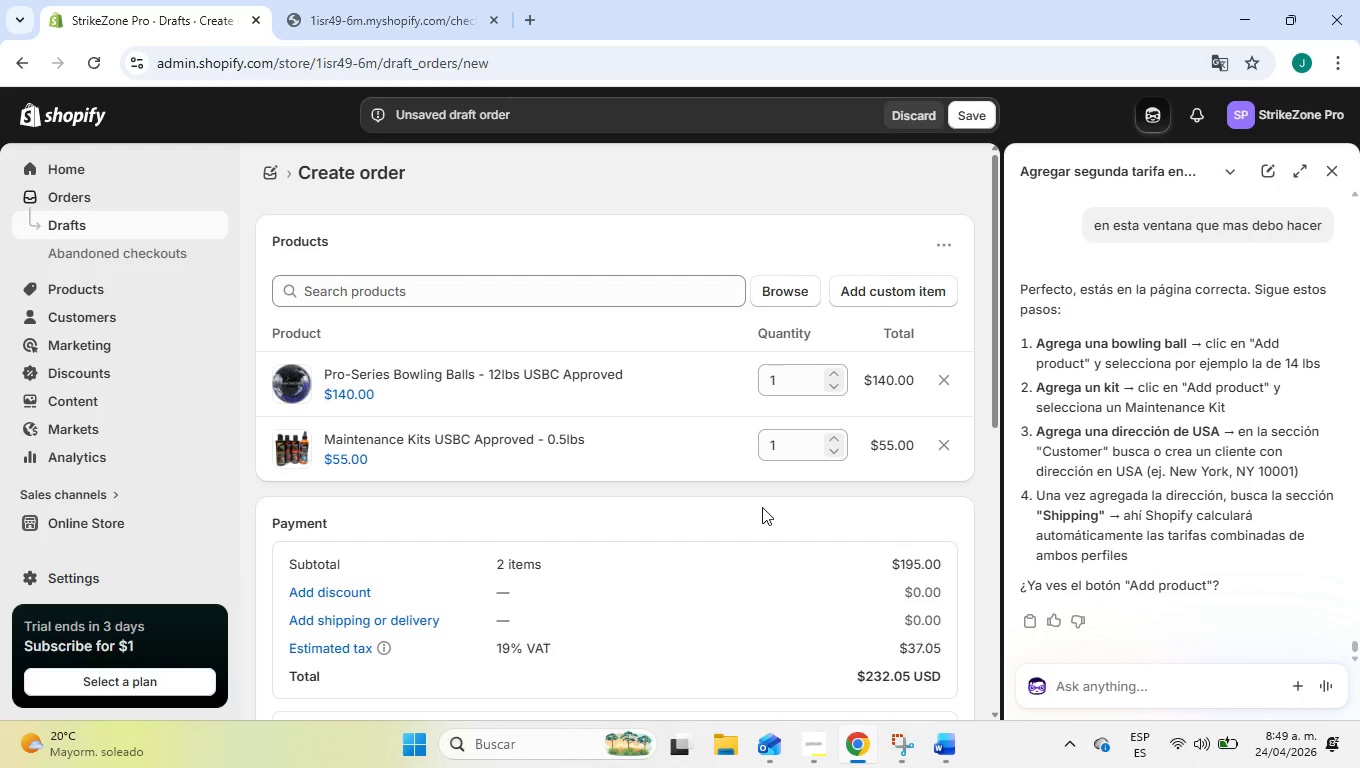 
wait(18.3)
 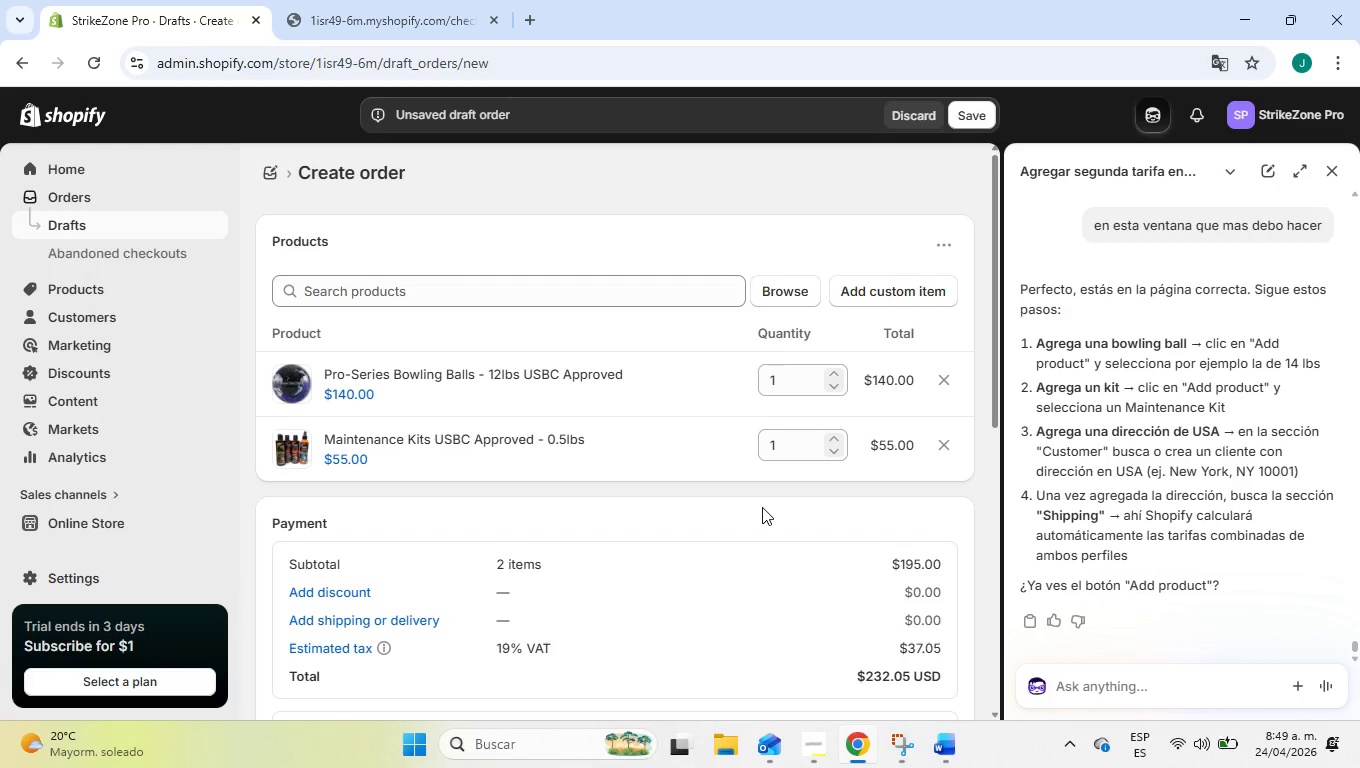 
scroll: coordinate [739, 514], scroll_direction: down, amount: 3.0
 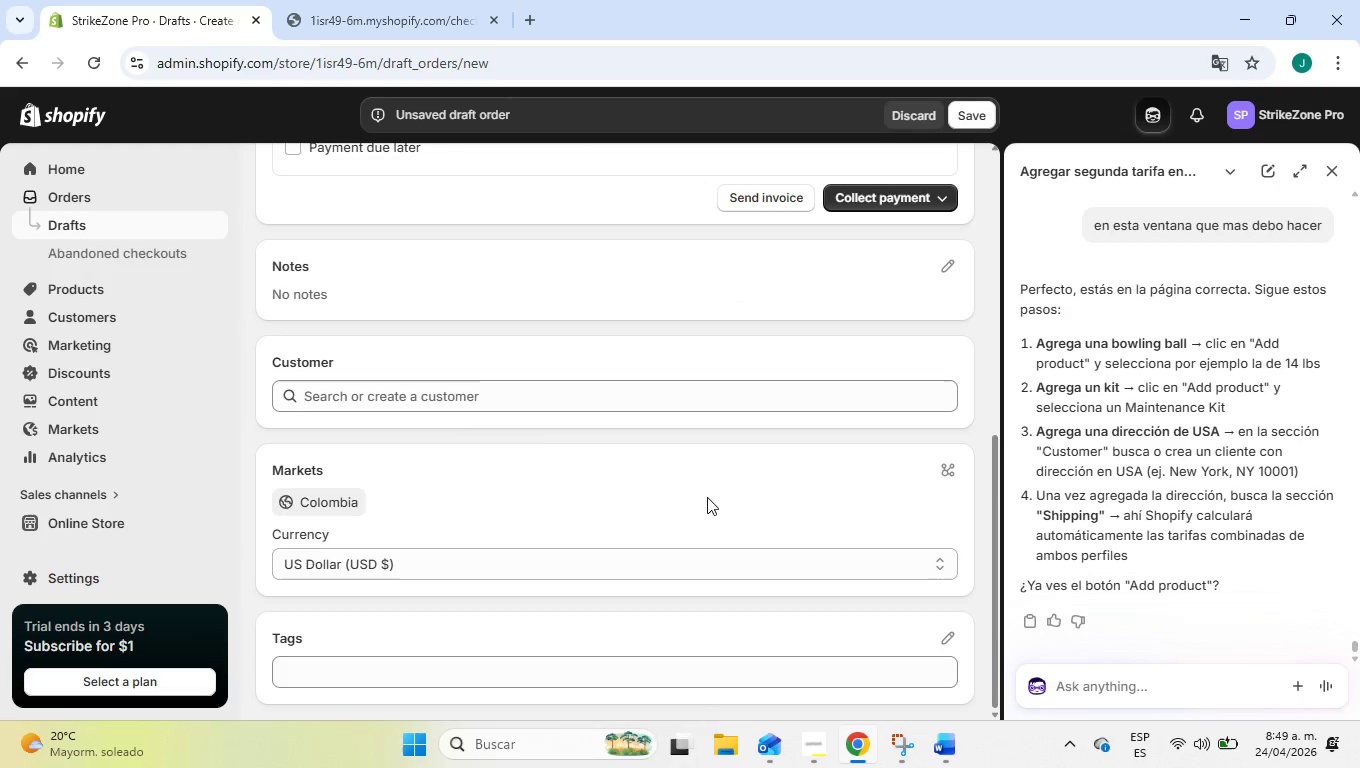 
left_click([446, 403])
 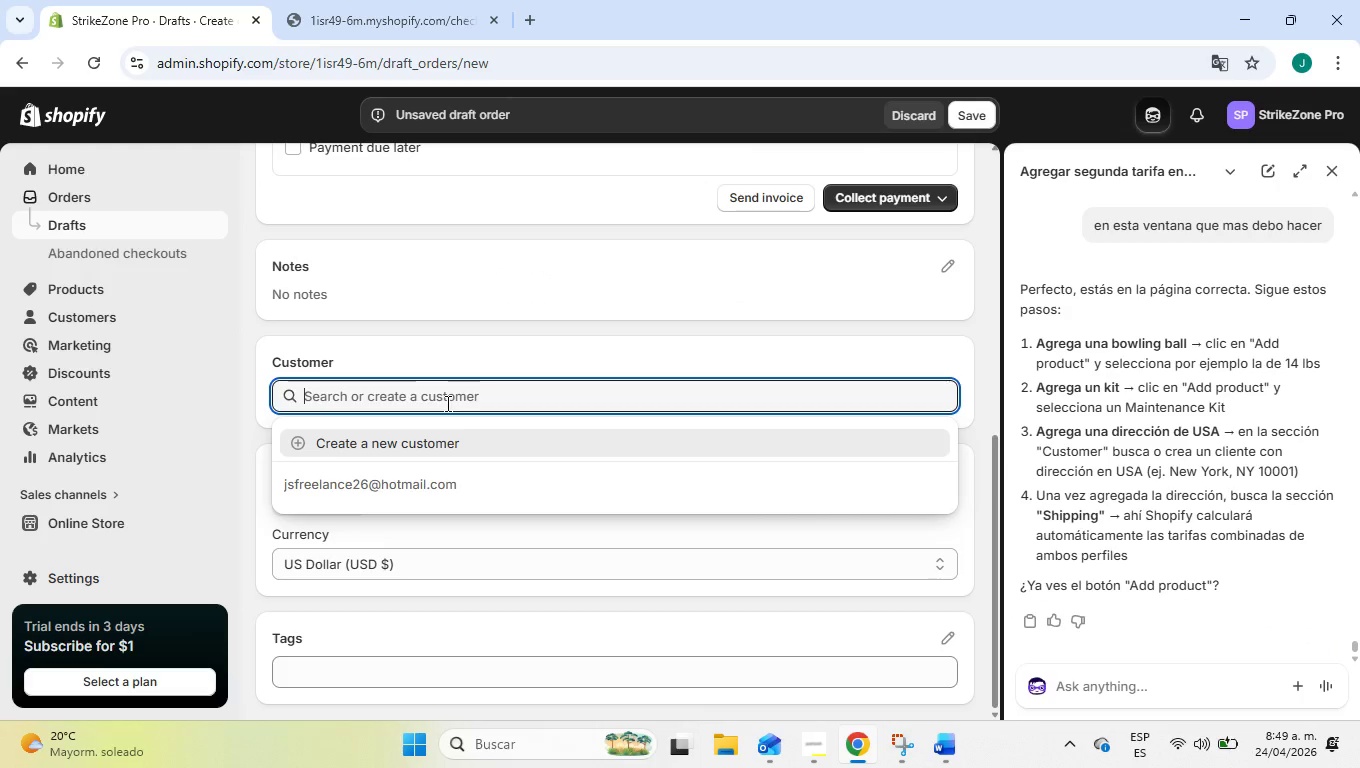 
wait(9.17)
 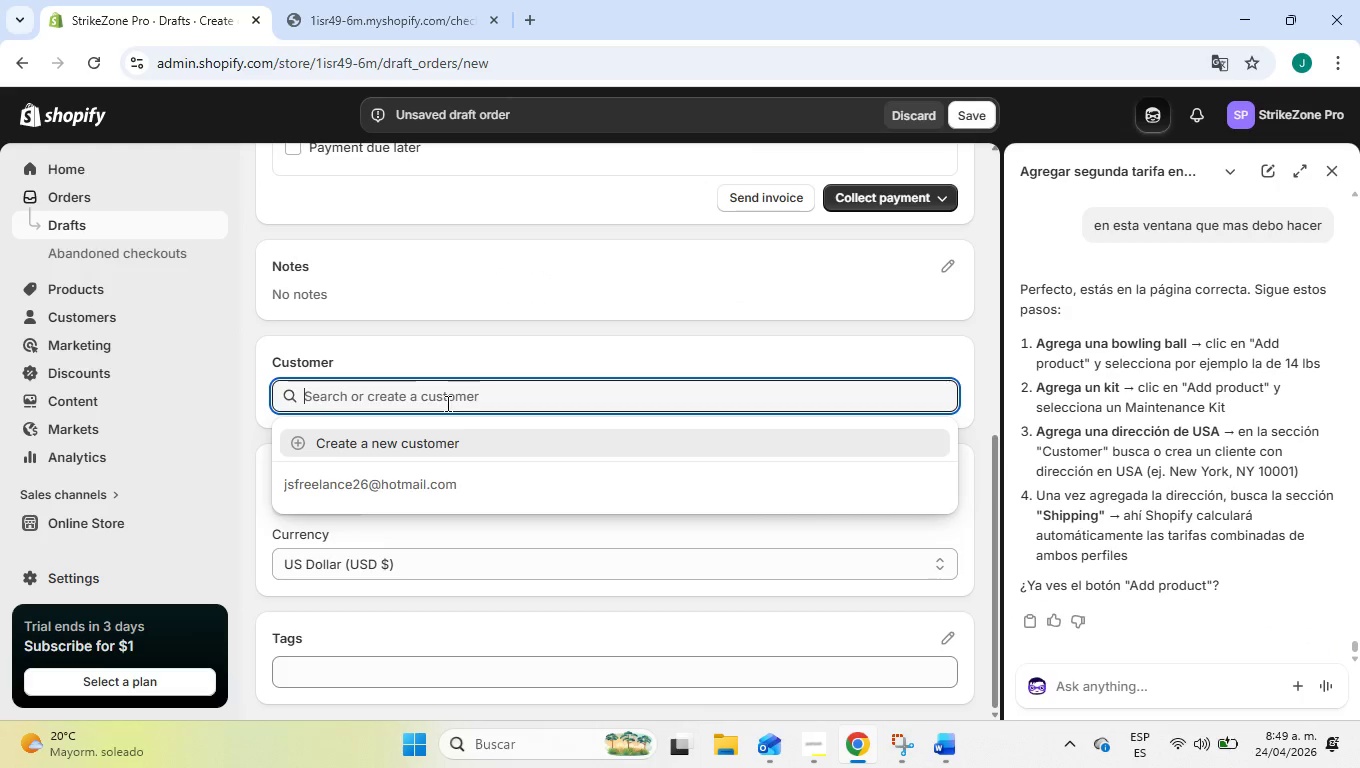 
left_click([437, 437])
 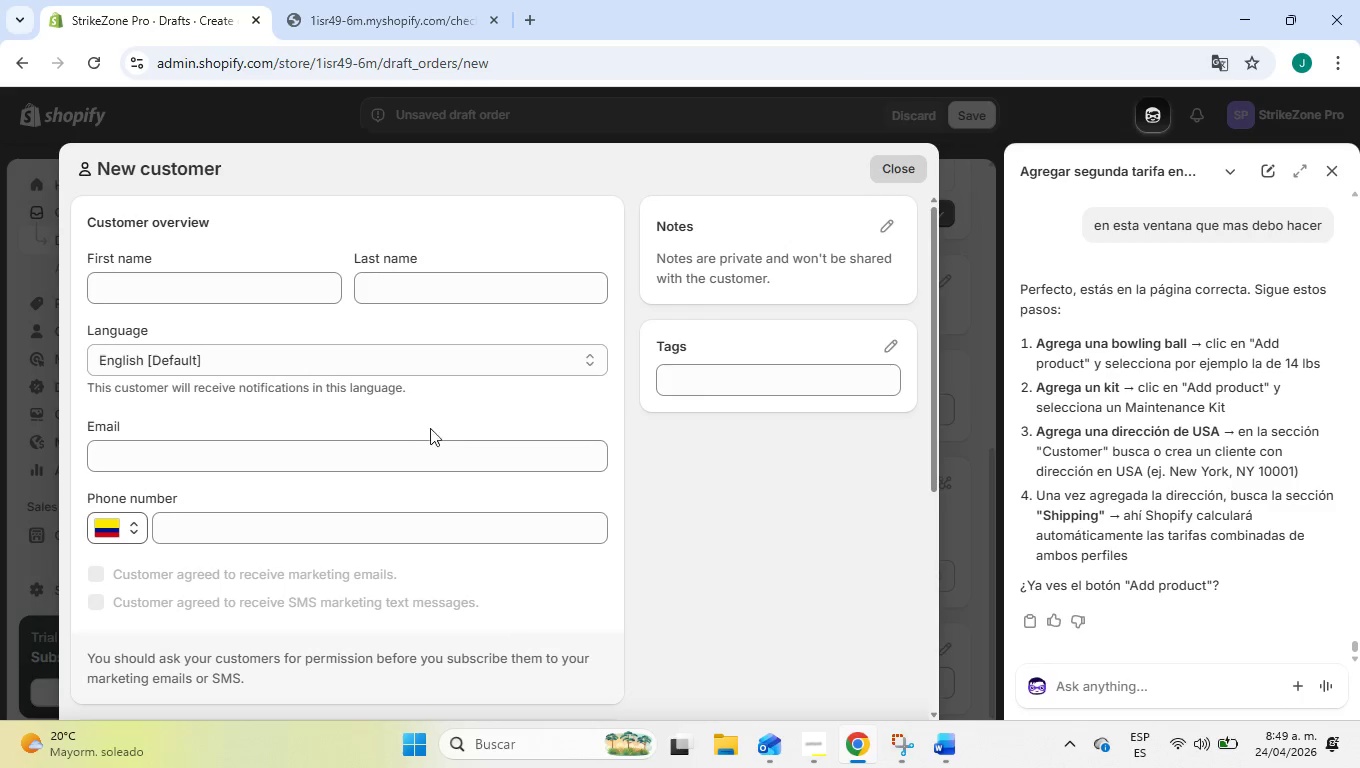 
left_click([224, 297])
 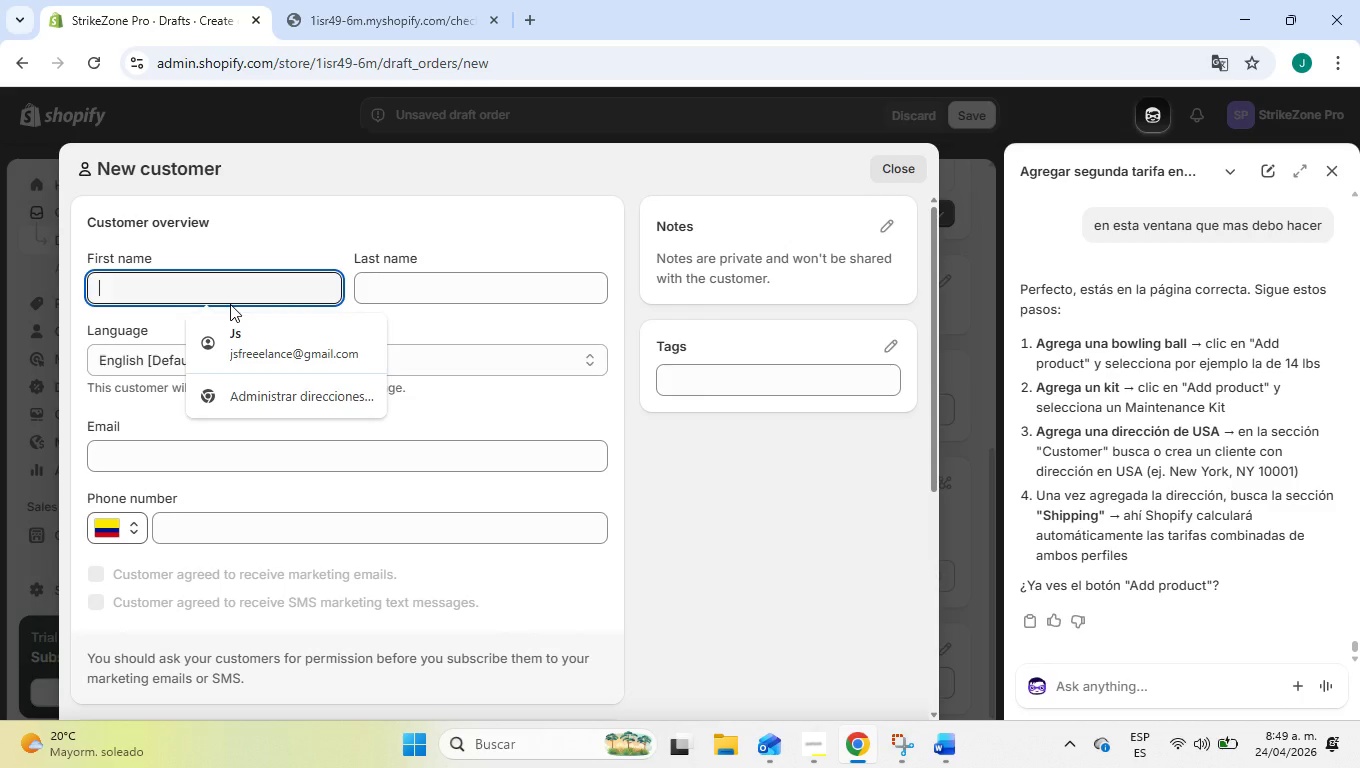 
wait(10.48)
 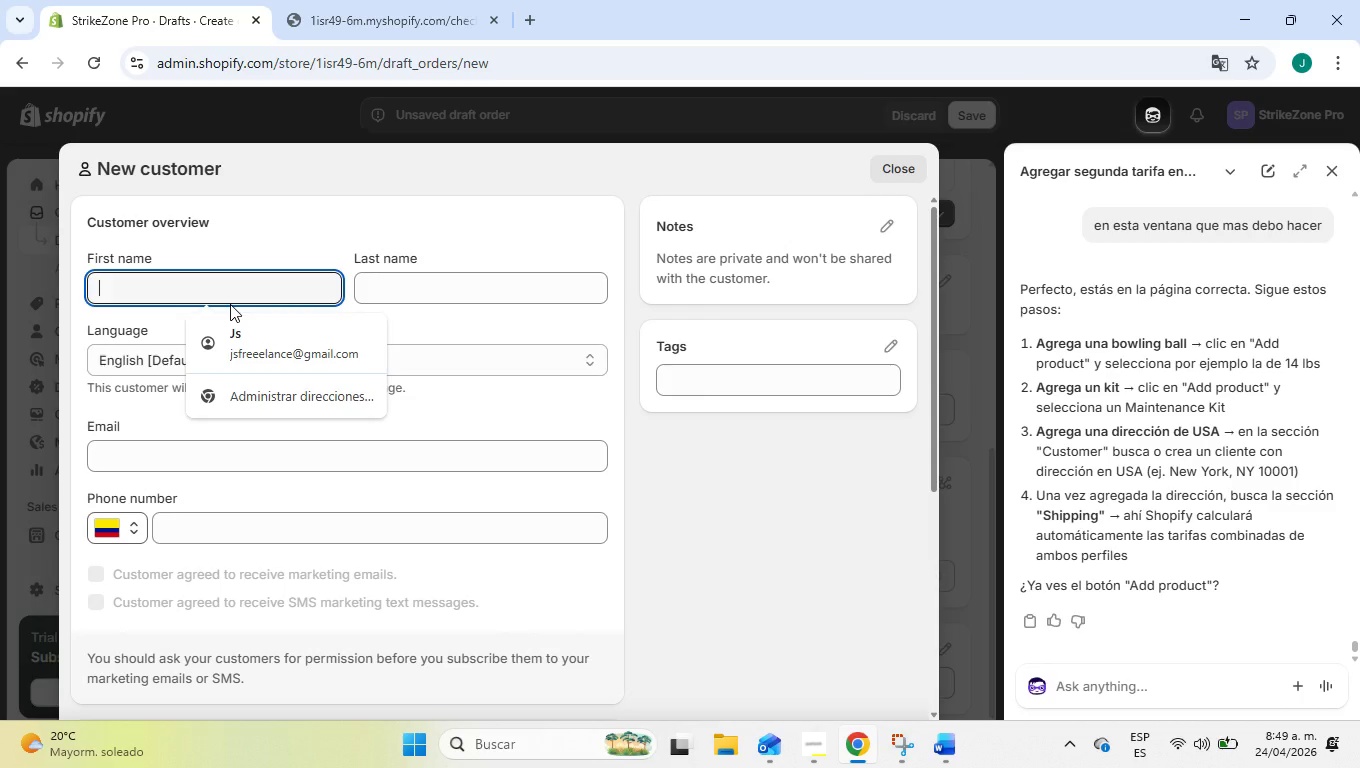 
type(Carlos)
 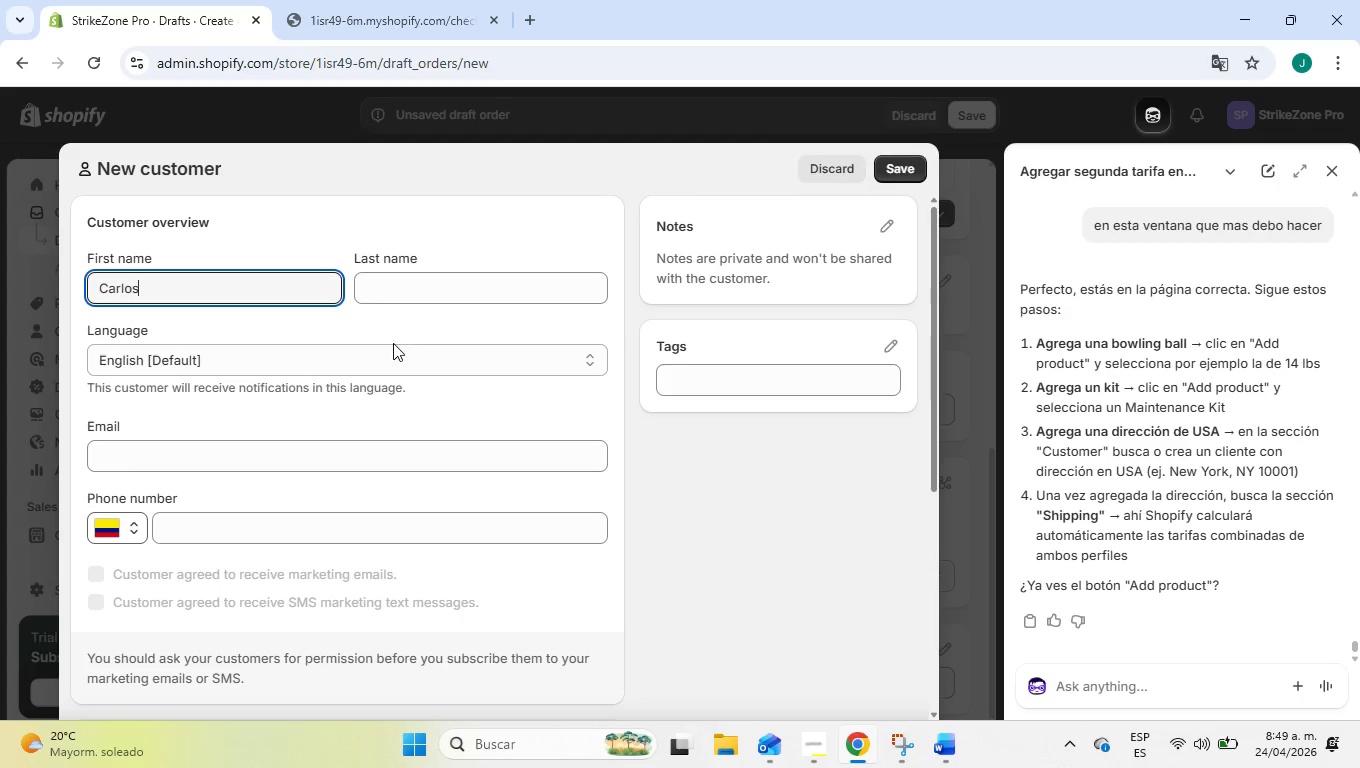 
left_click([398, 323])
 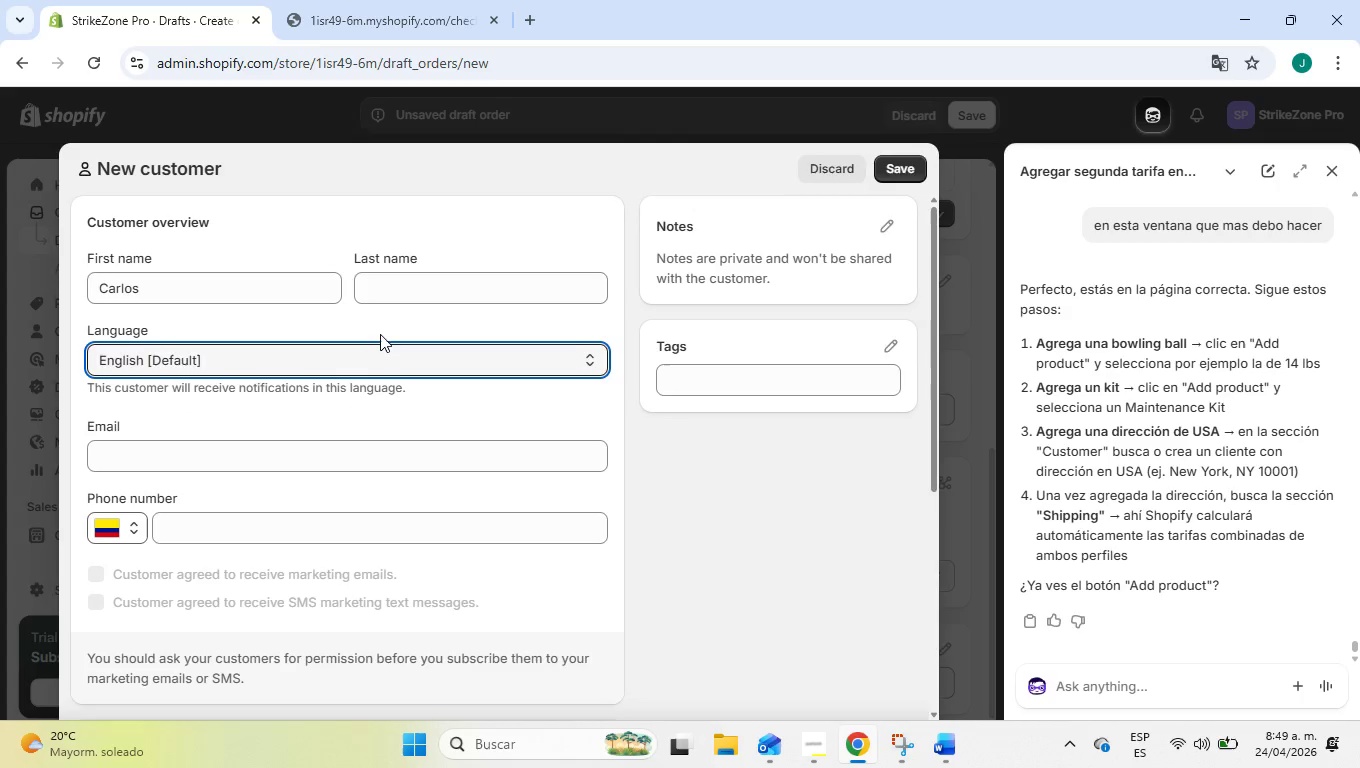 
scroll: coordinate [380, 334], scroll_direction: down, amount: 1.0
 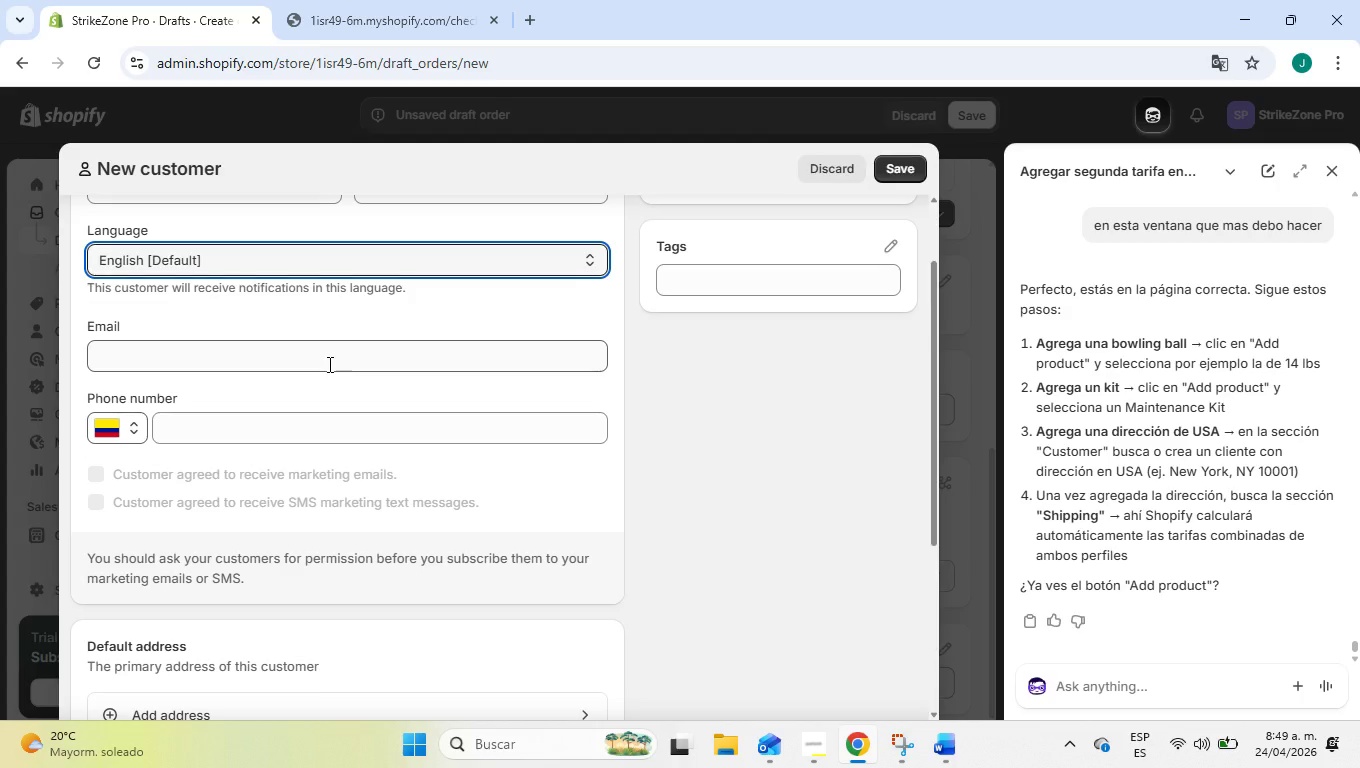 
left_click([328, 364])
 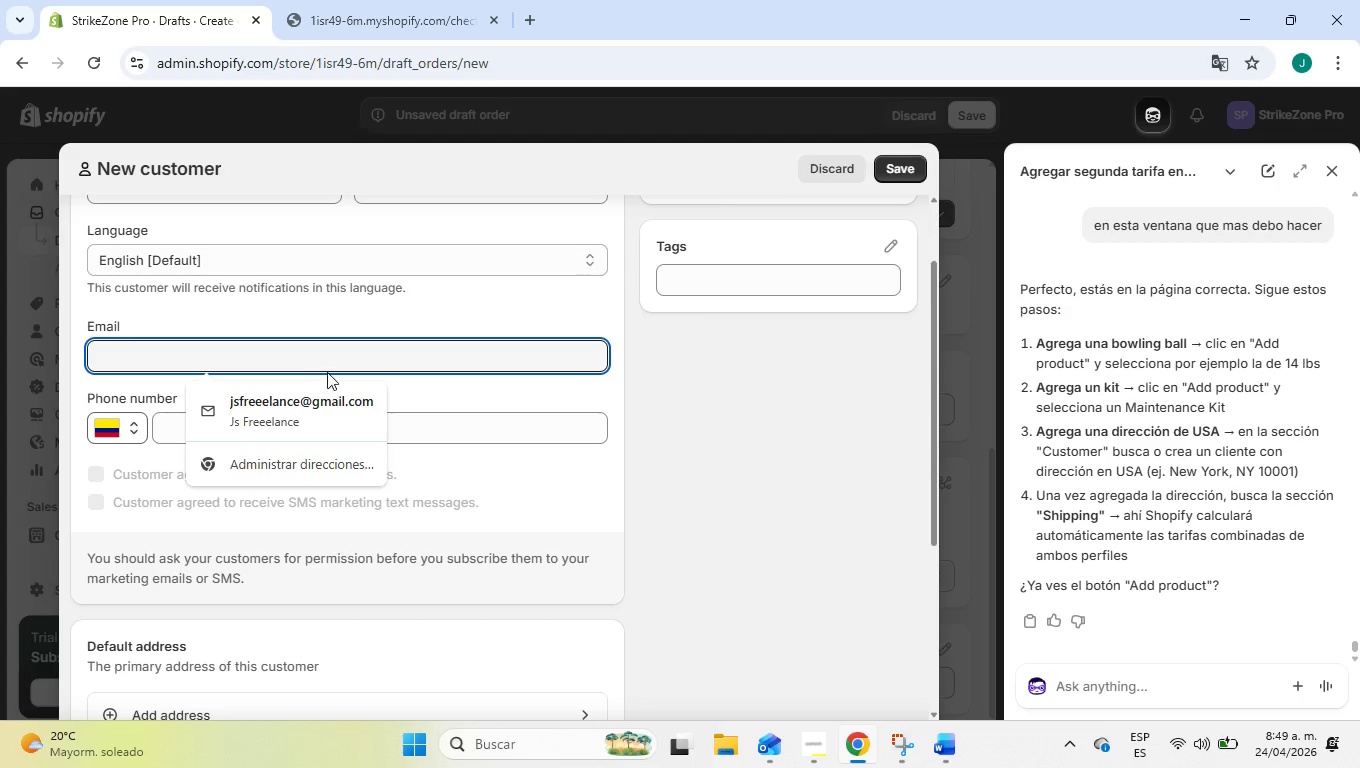 
wait(6.61)
 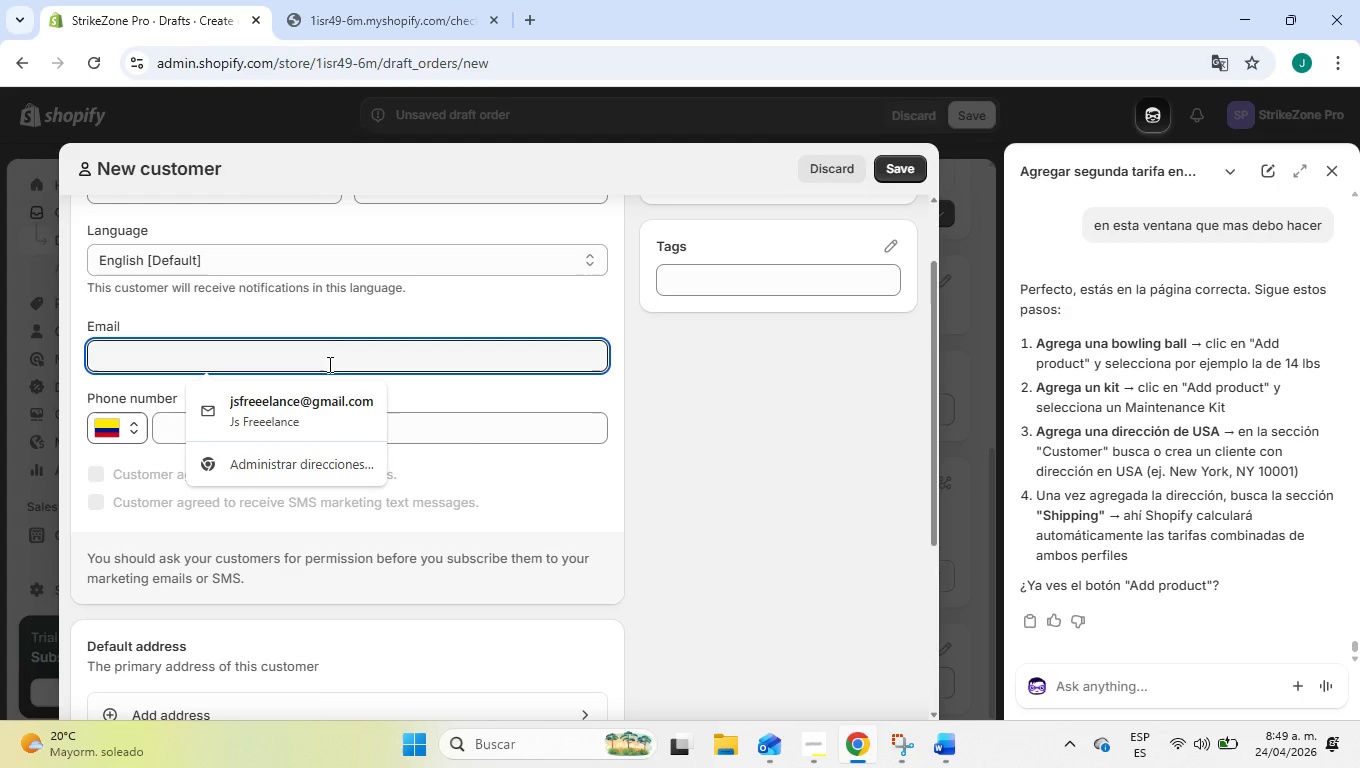 
left_click([710, 417])
 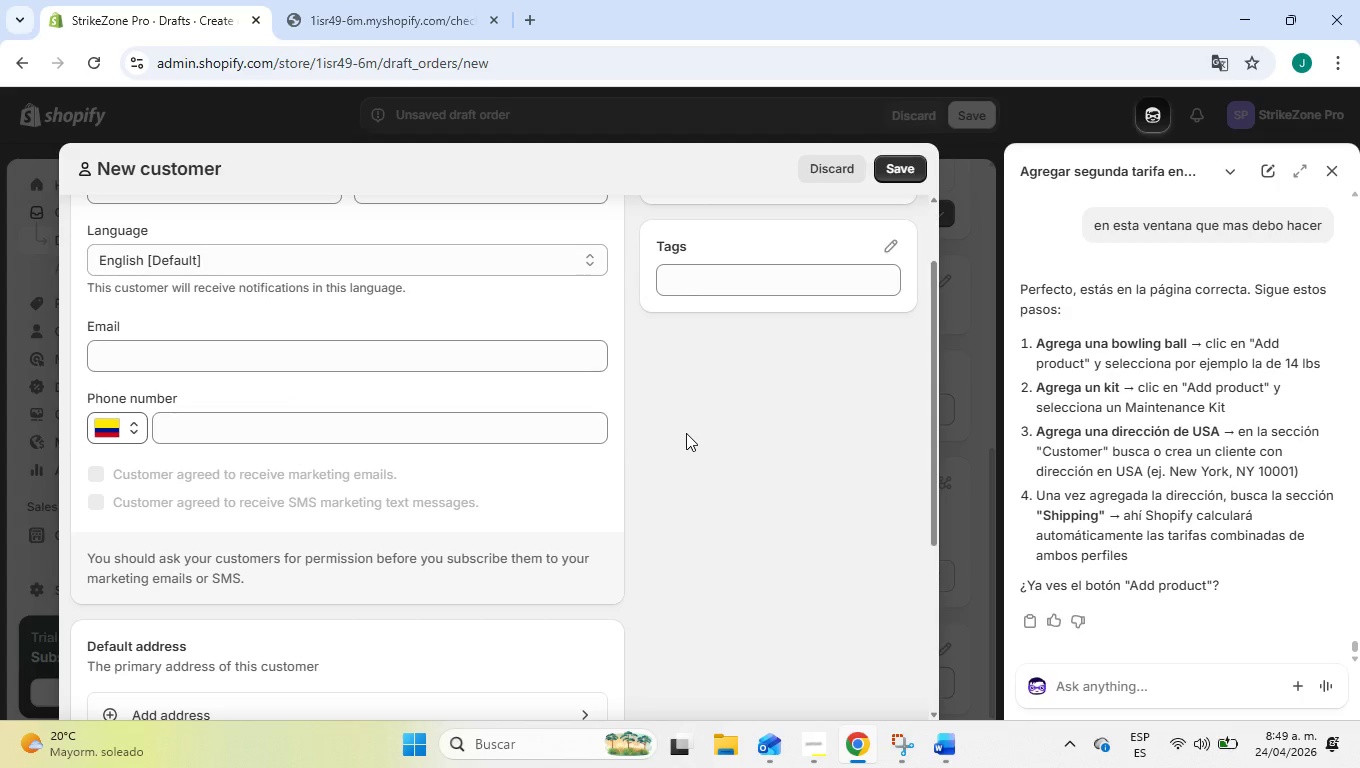 
scroll: coordinate [686, 433], scroll_direction: up, amount: 3.0
 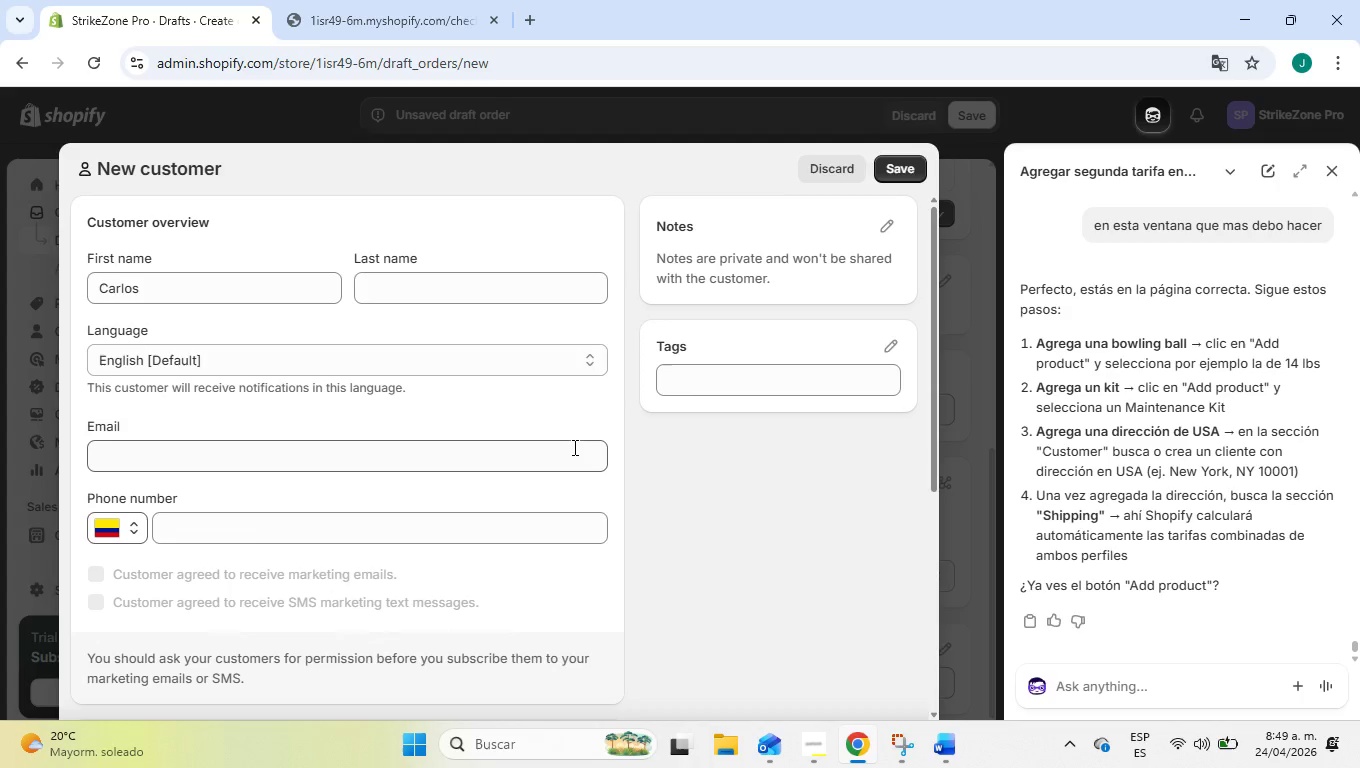 
scroll: coordinate [572, 447], scroll_direction: down, amount: 3.0
 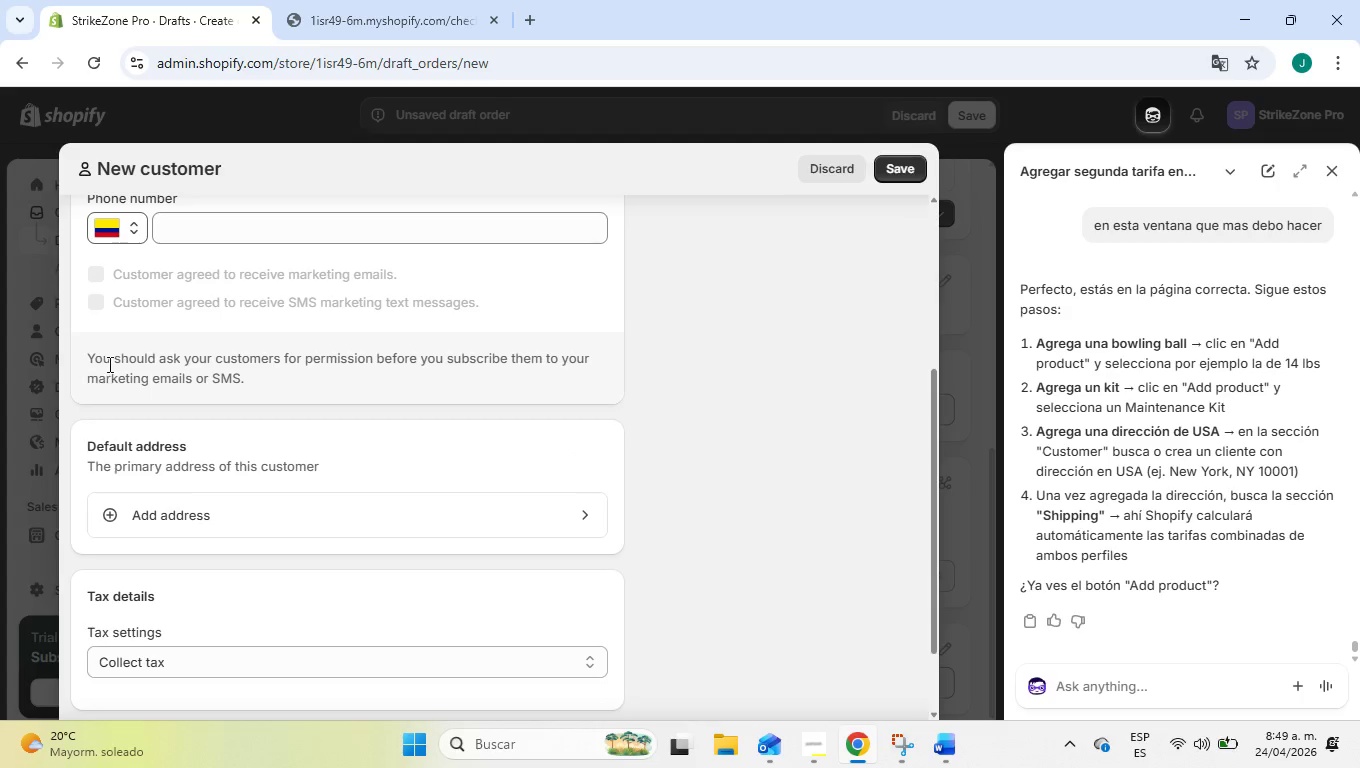 
scroll: coordinate [127, 371], scroll_direction: up, amount: 1.0
 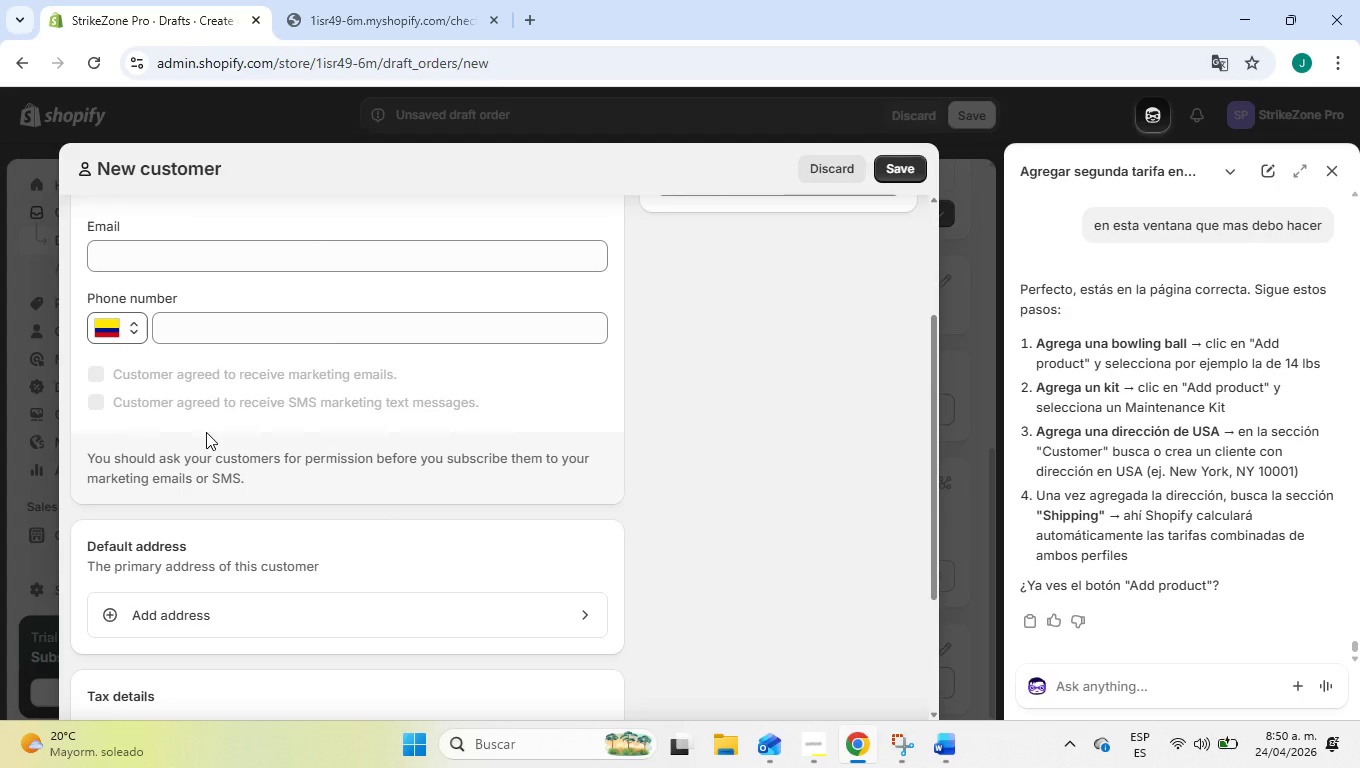 
scroll: coordinate [227, 448], scroll_direction: down, amount: 3.0
 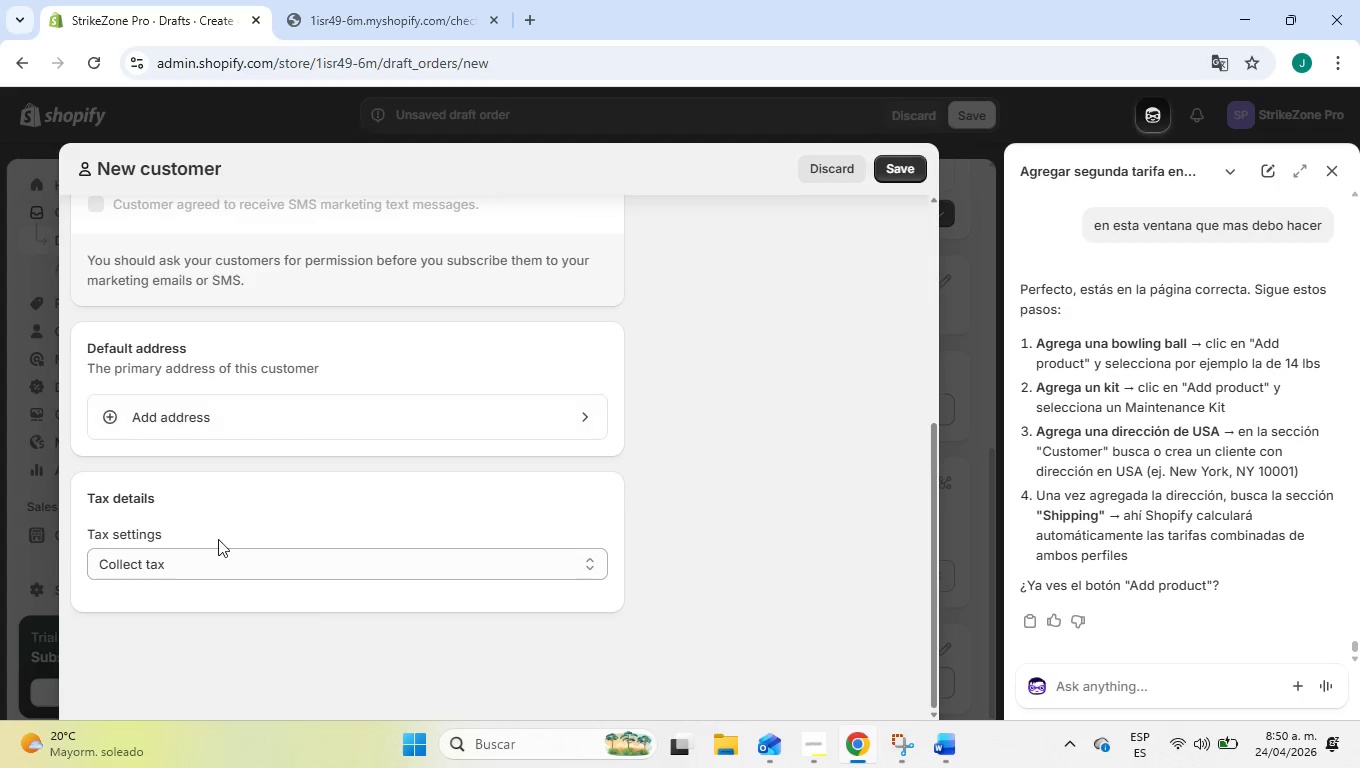 
left_click([218, 561])
 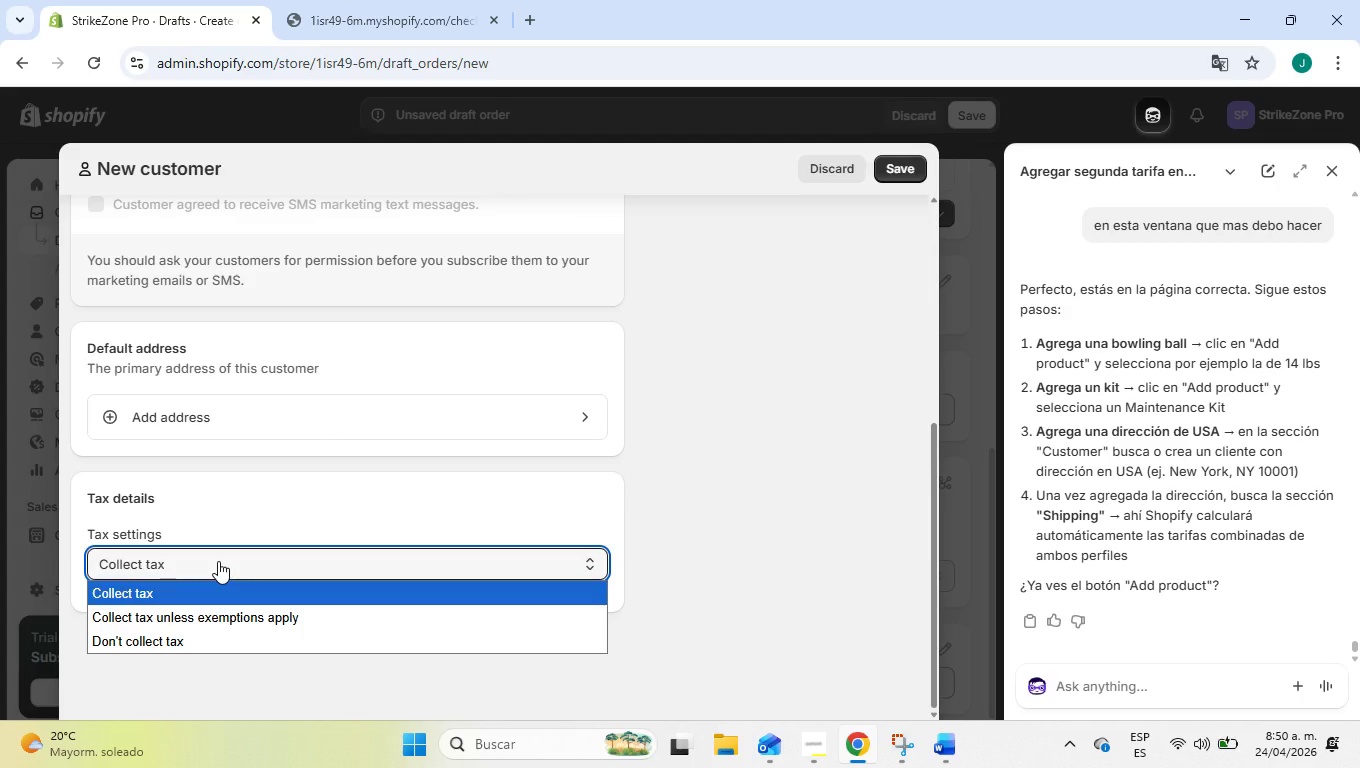 
left_click([218, 561])
 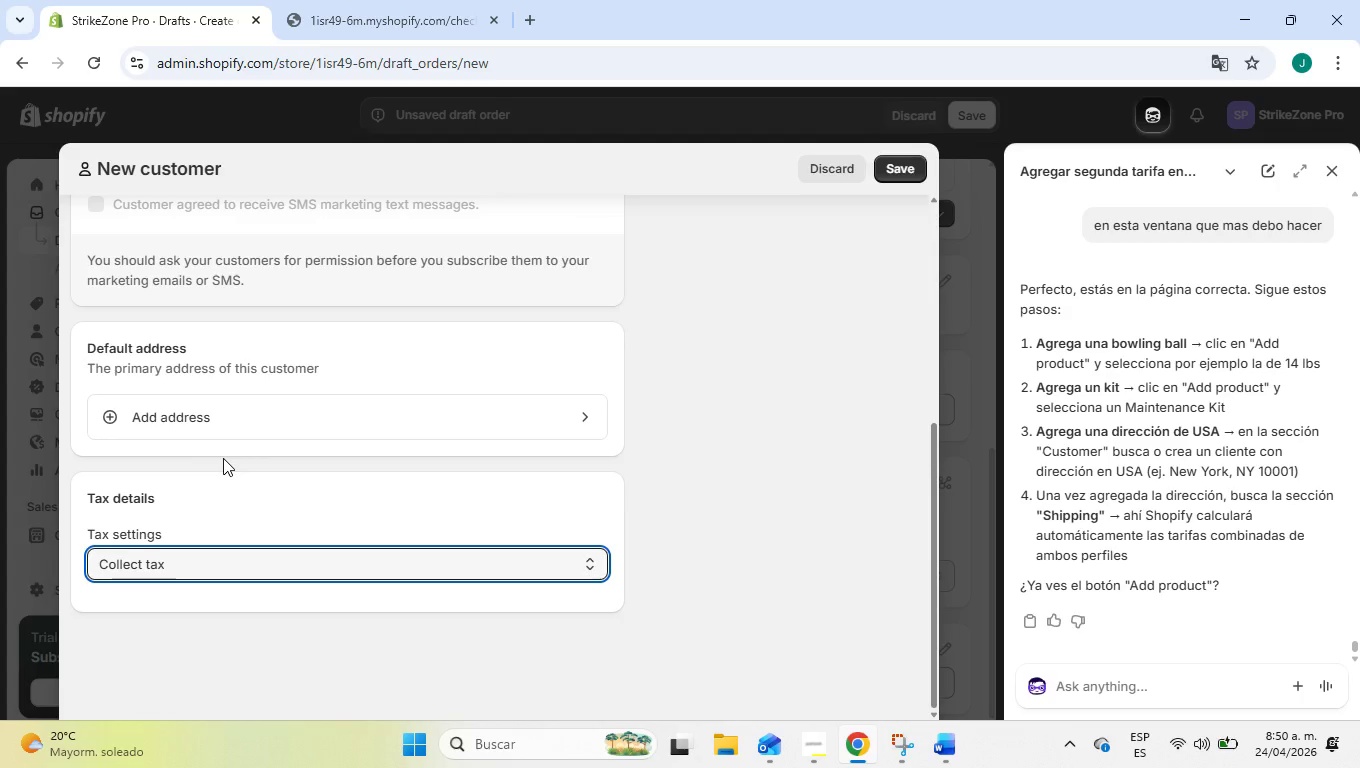 
scroll: coordinate [223, 458], scroll_direction: up, amount: 1.0
 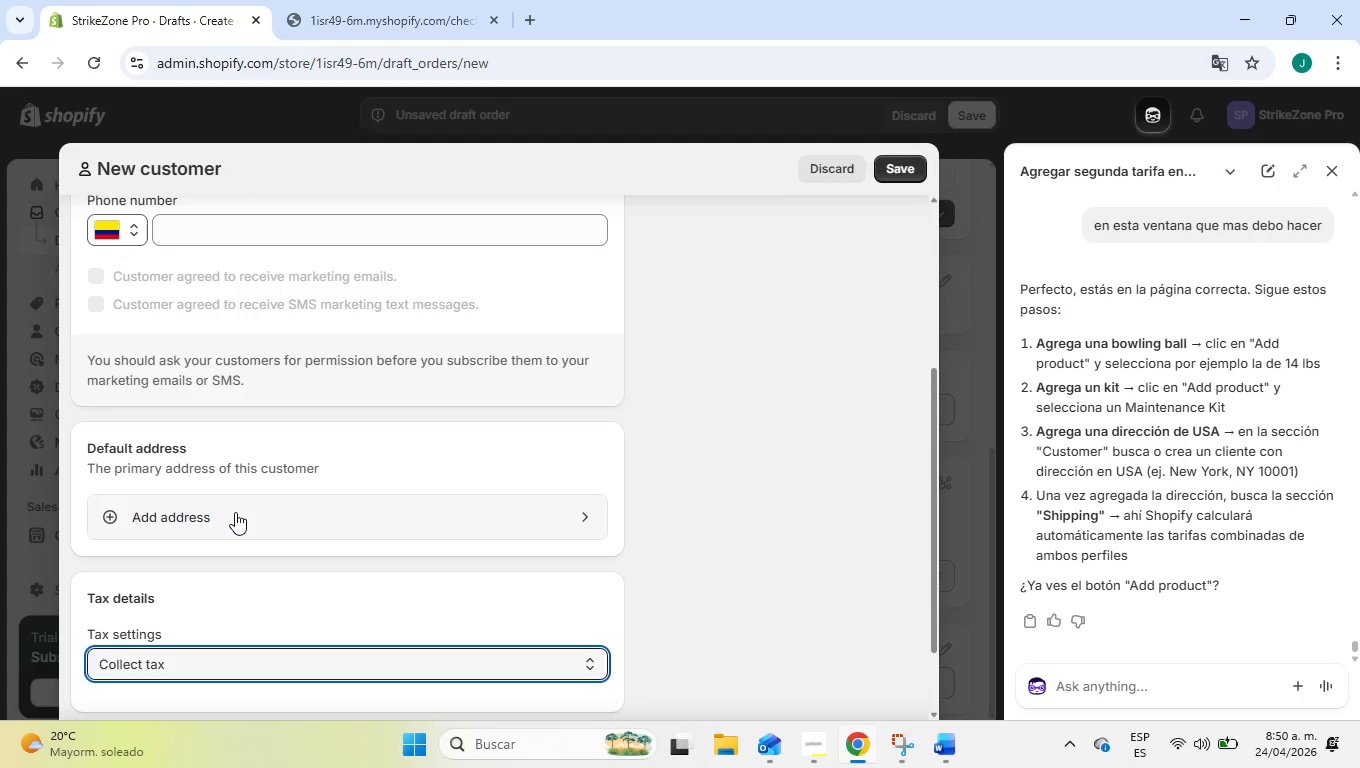 
left_click([235, 512])
 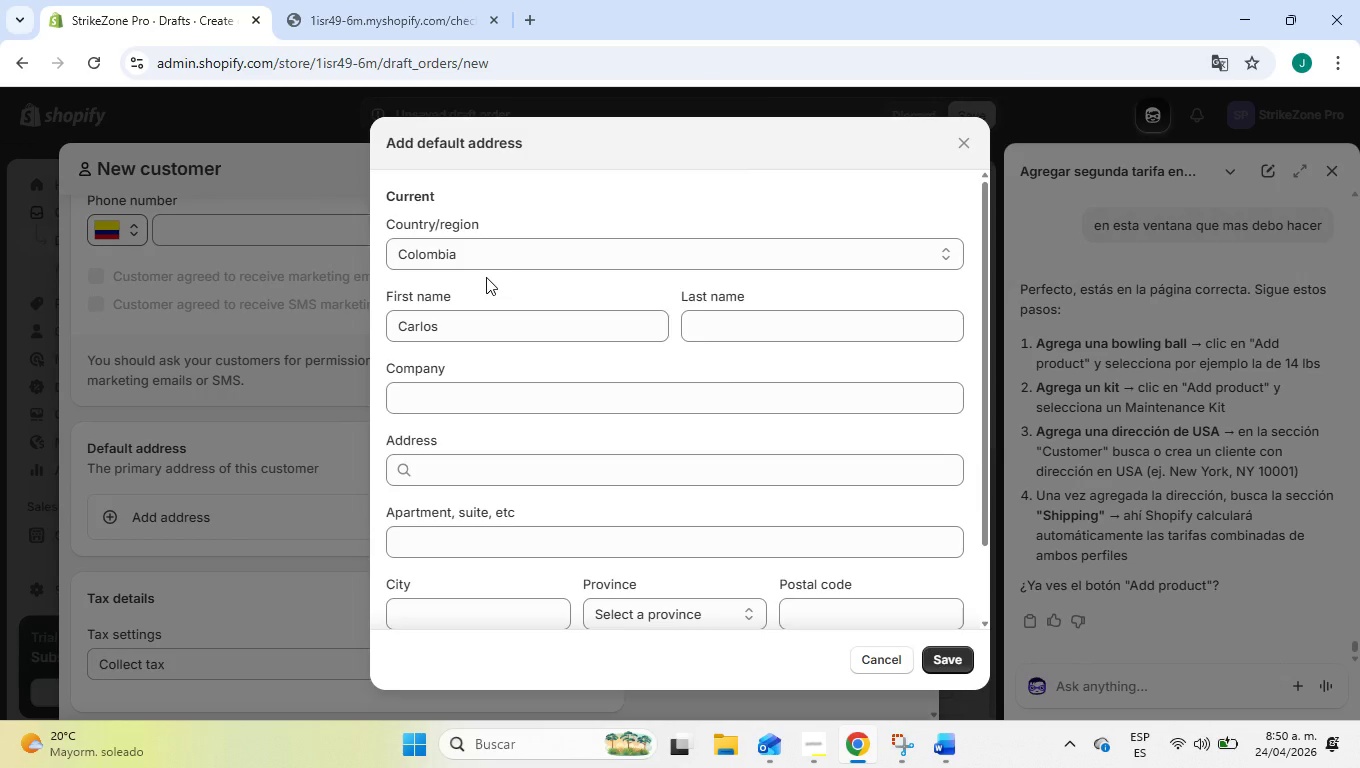 
wait(6.17)
 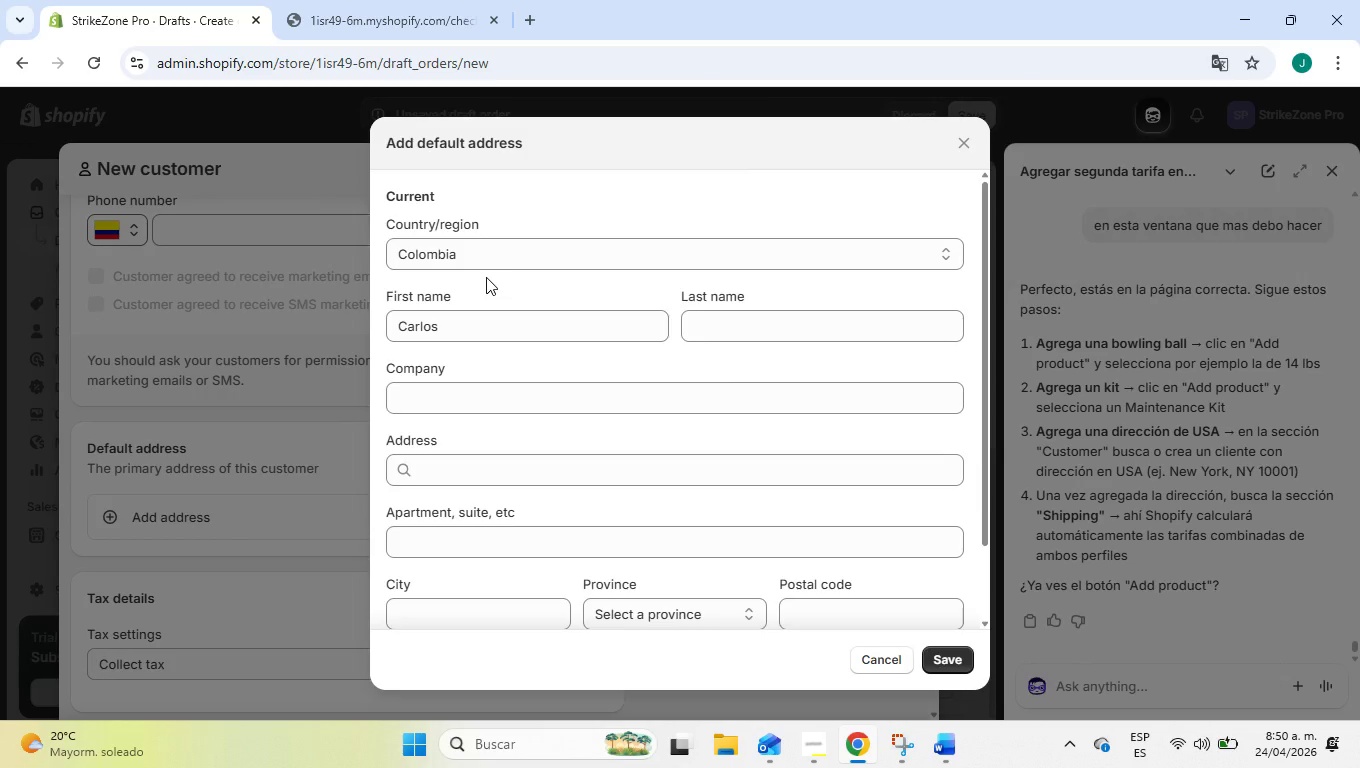 
left_click([516, 248])
 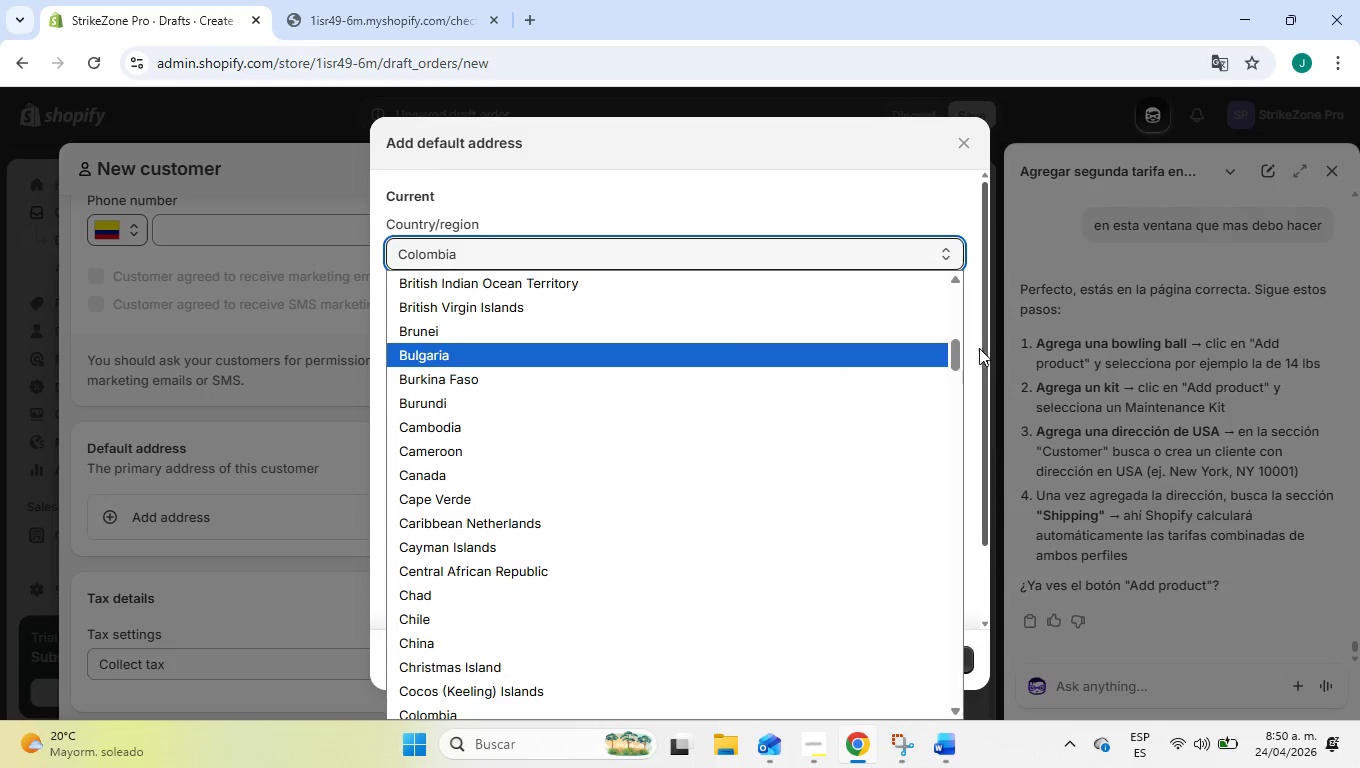 
left_click_drag(start_coordinate=[954, 357], to_coordinate=[954, 265])
 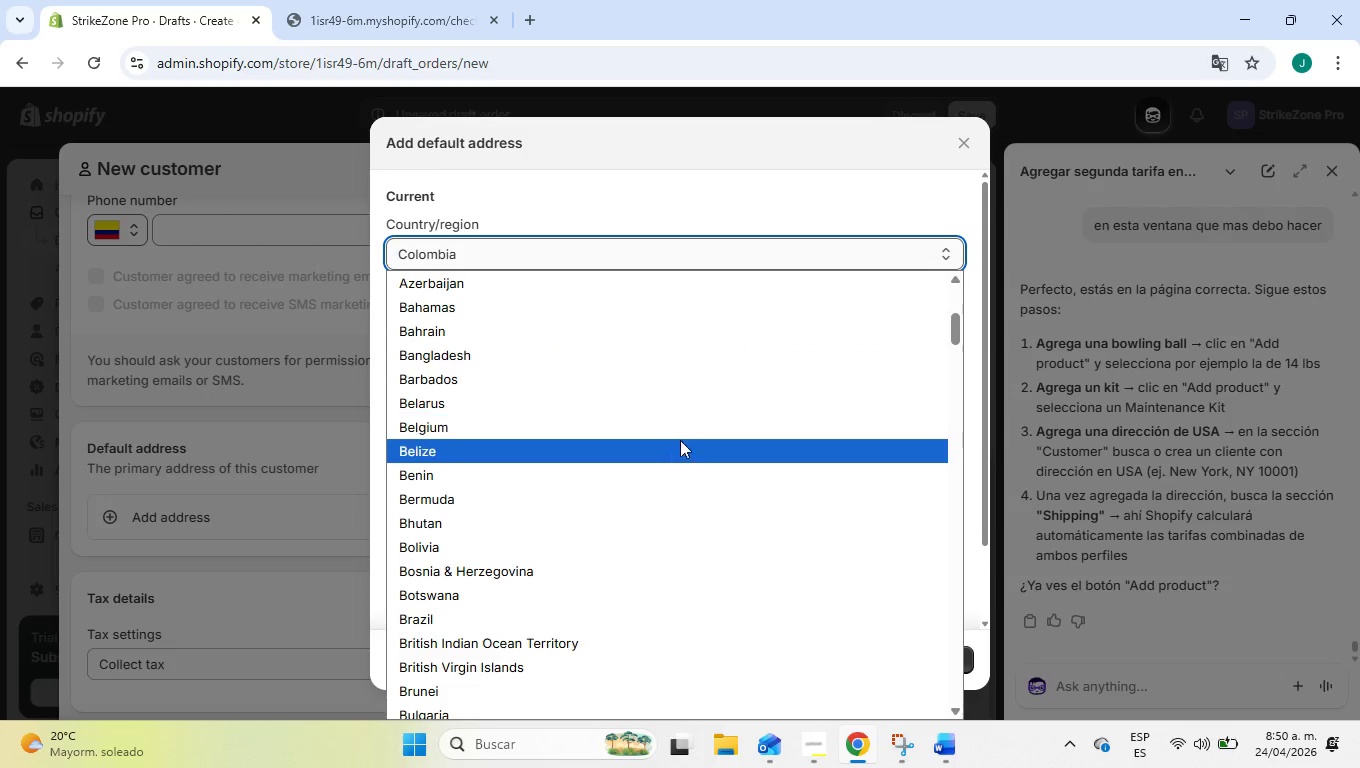 
scroll: coordinate [679, 443], scroll_direction: down, amount: 7.0
 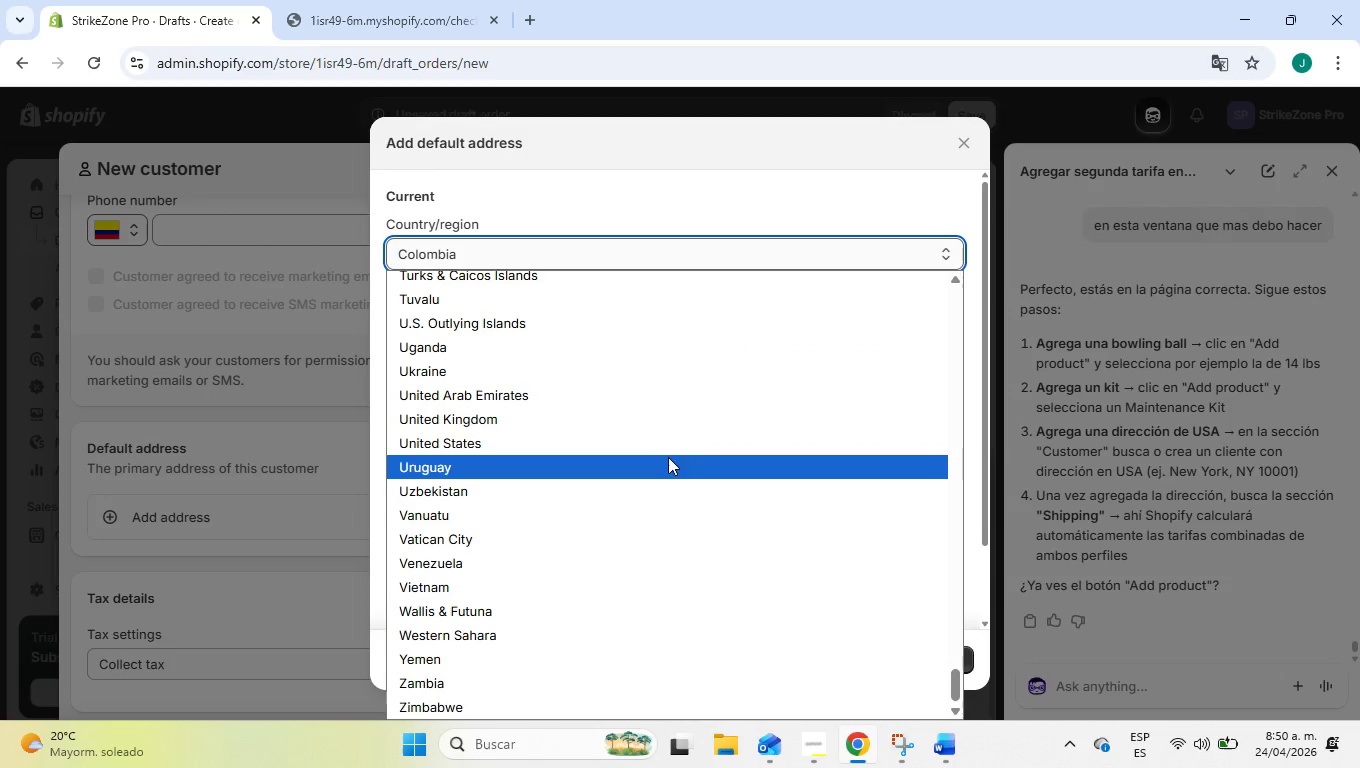 
left_click([659, 445])
 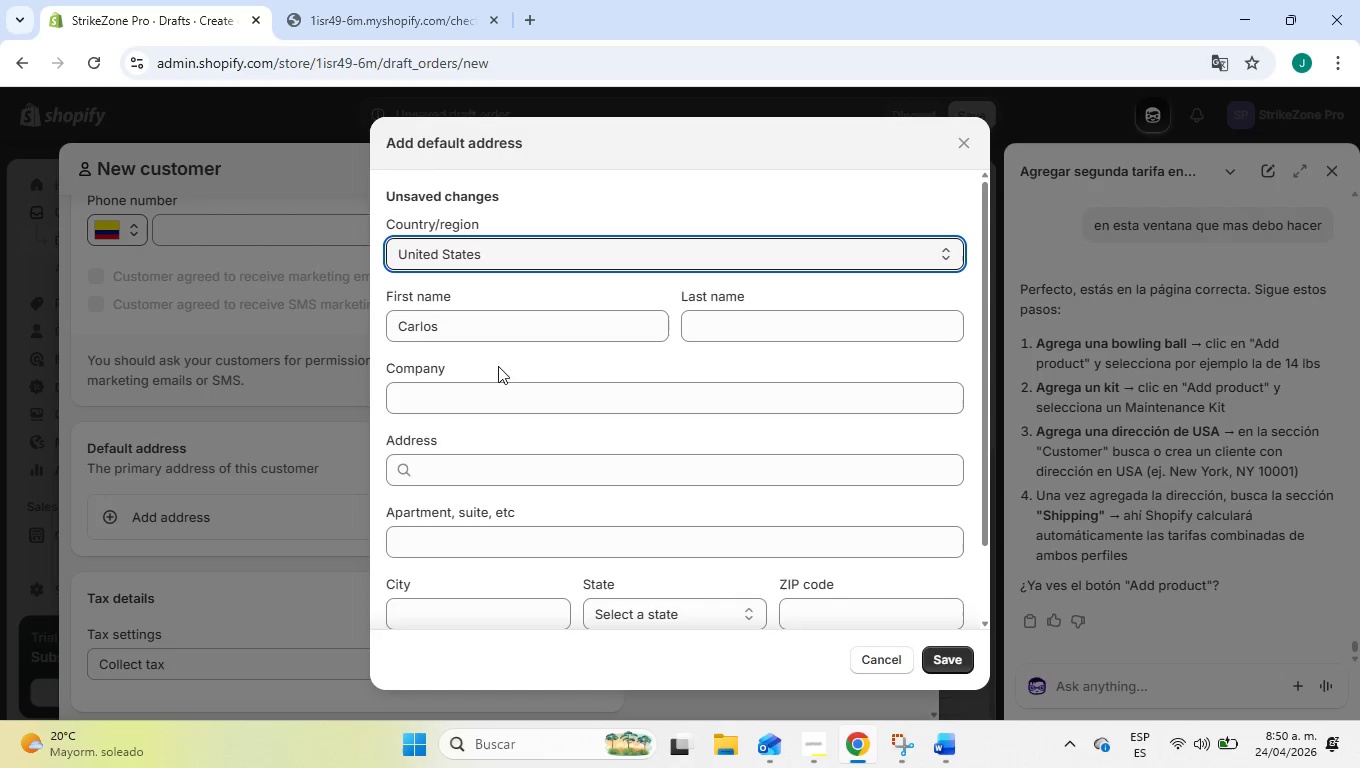 
wait(5.36)
 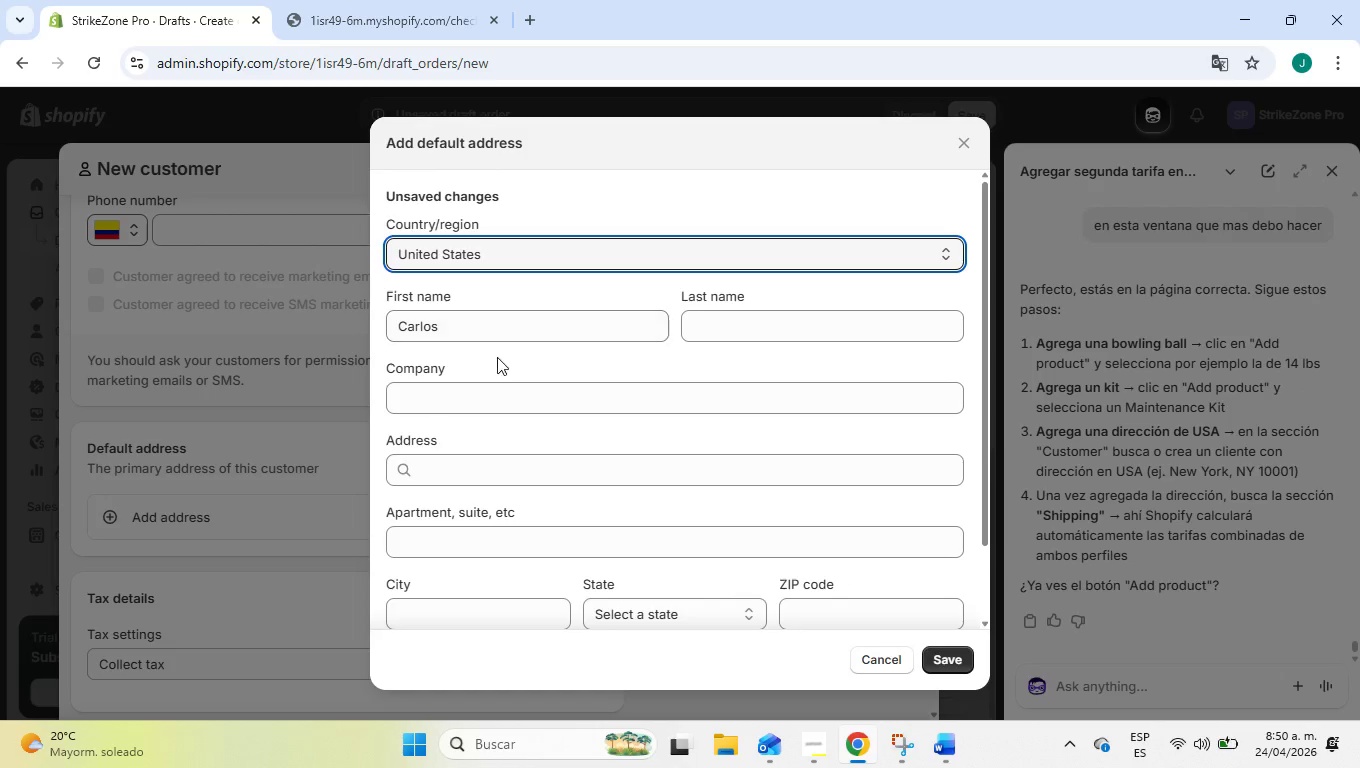 
left_click([488, 455])
 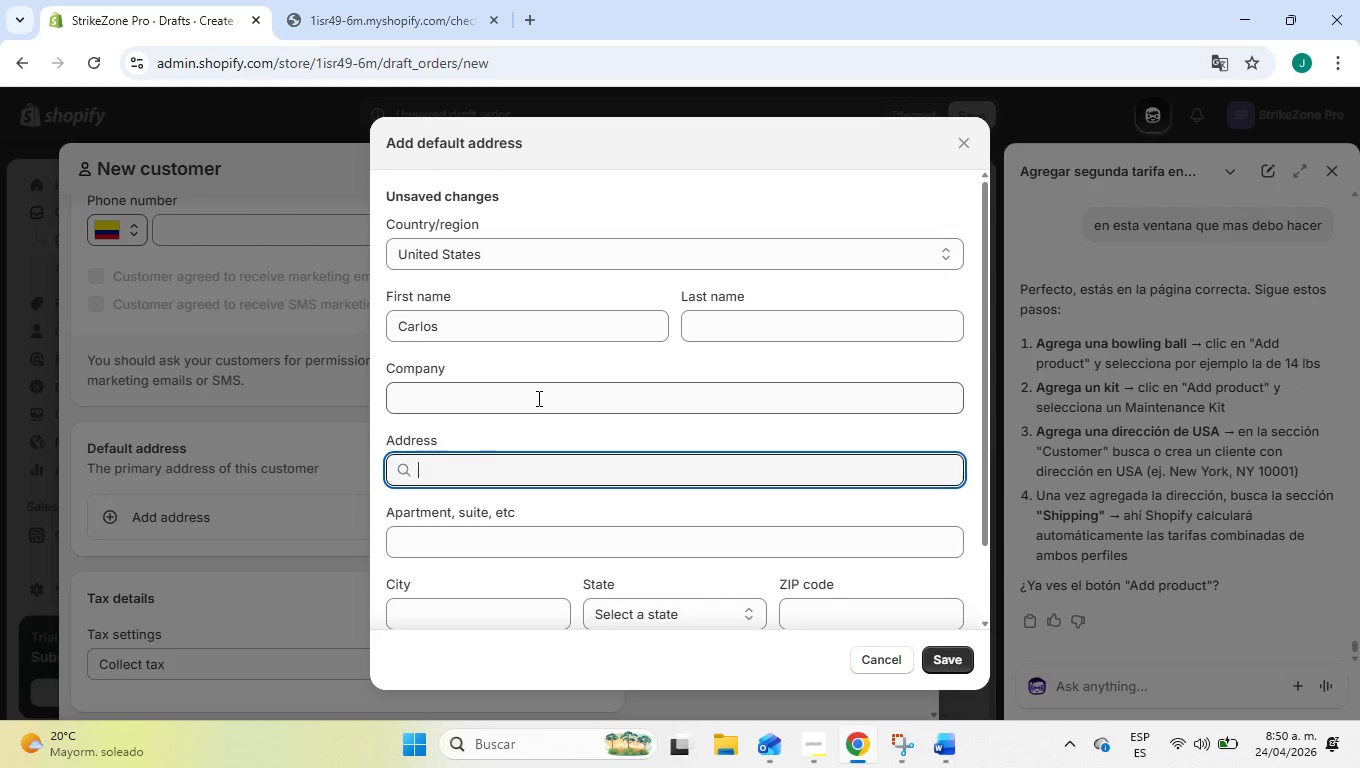 
type(Miami)
 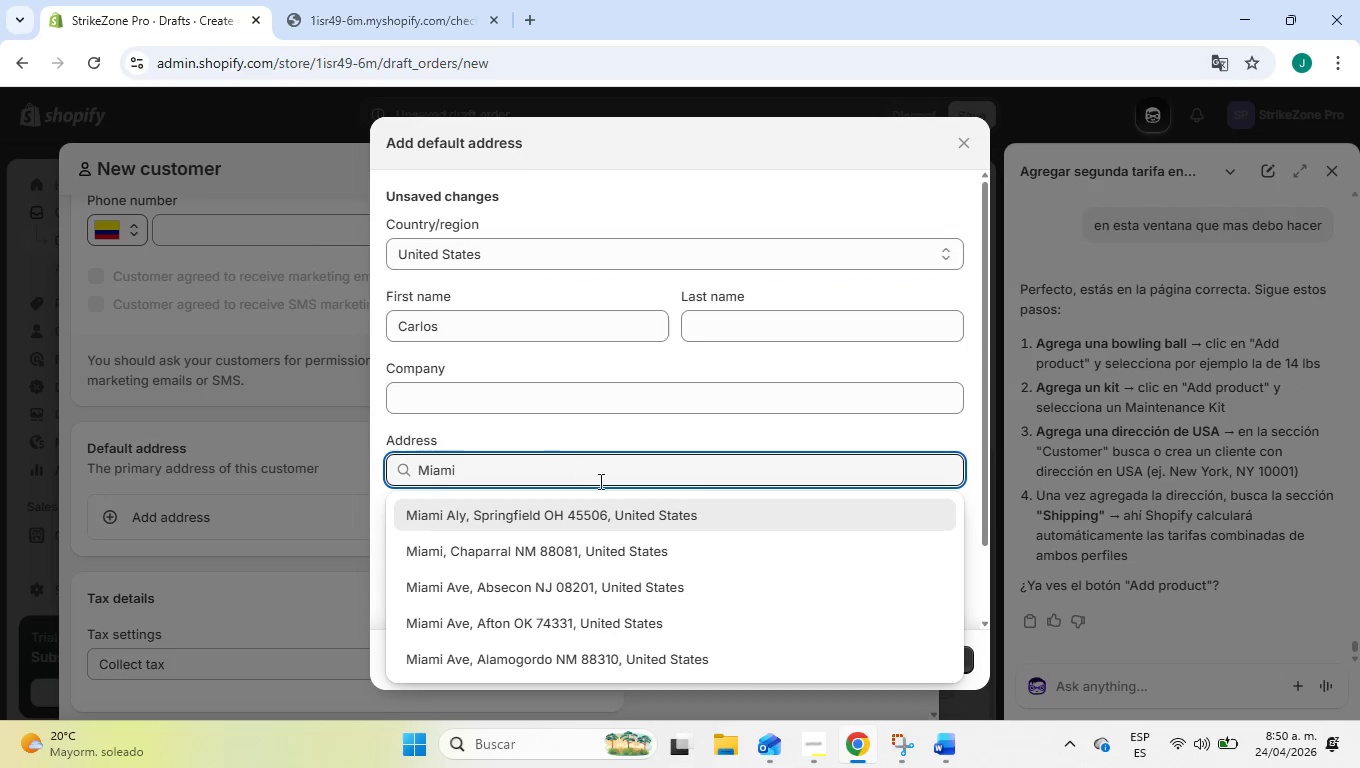 
left_click([631, 512])
 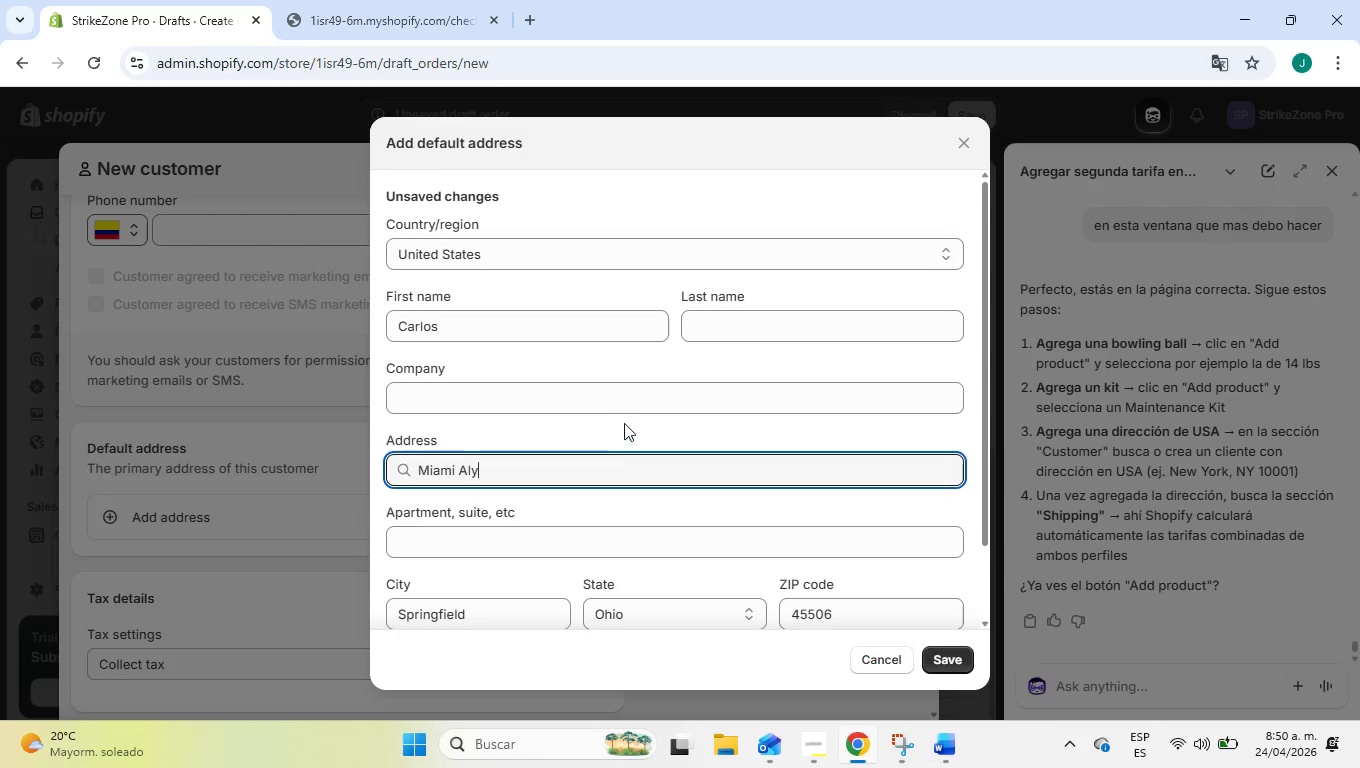 
left_click([625, 419])
 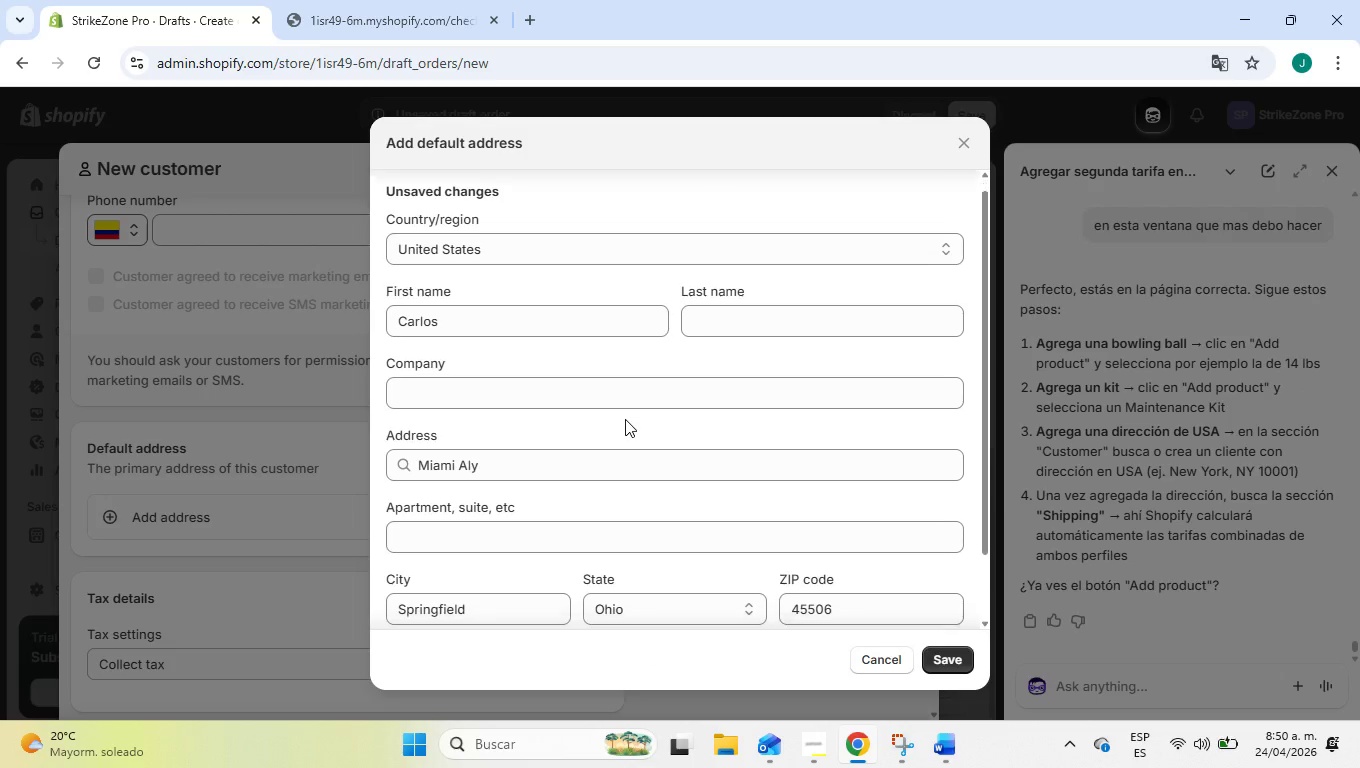 
scroll: coordinate [625, 419], scroll_direction: down, amount: 3.0
 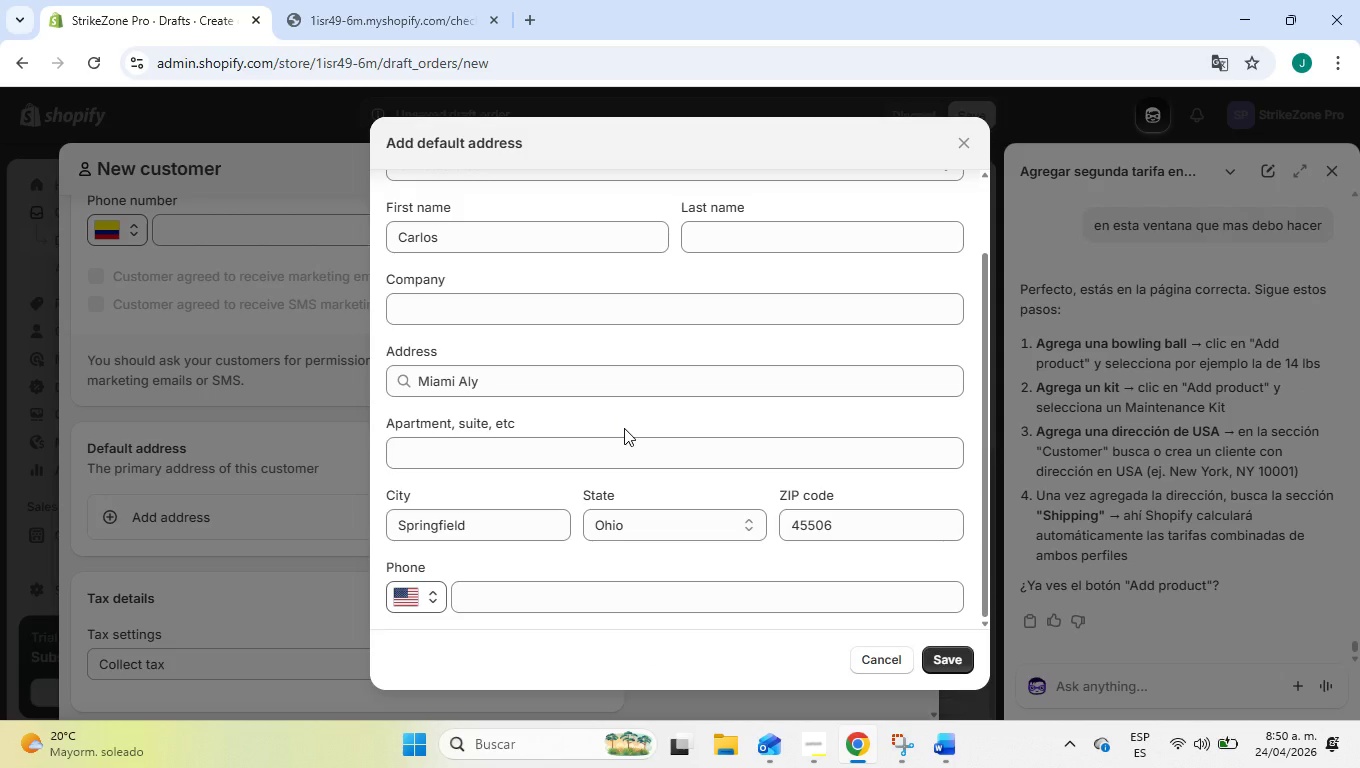 
wait(6.58)
 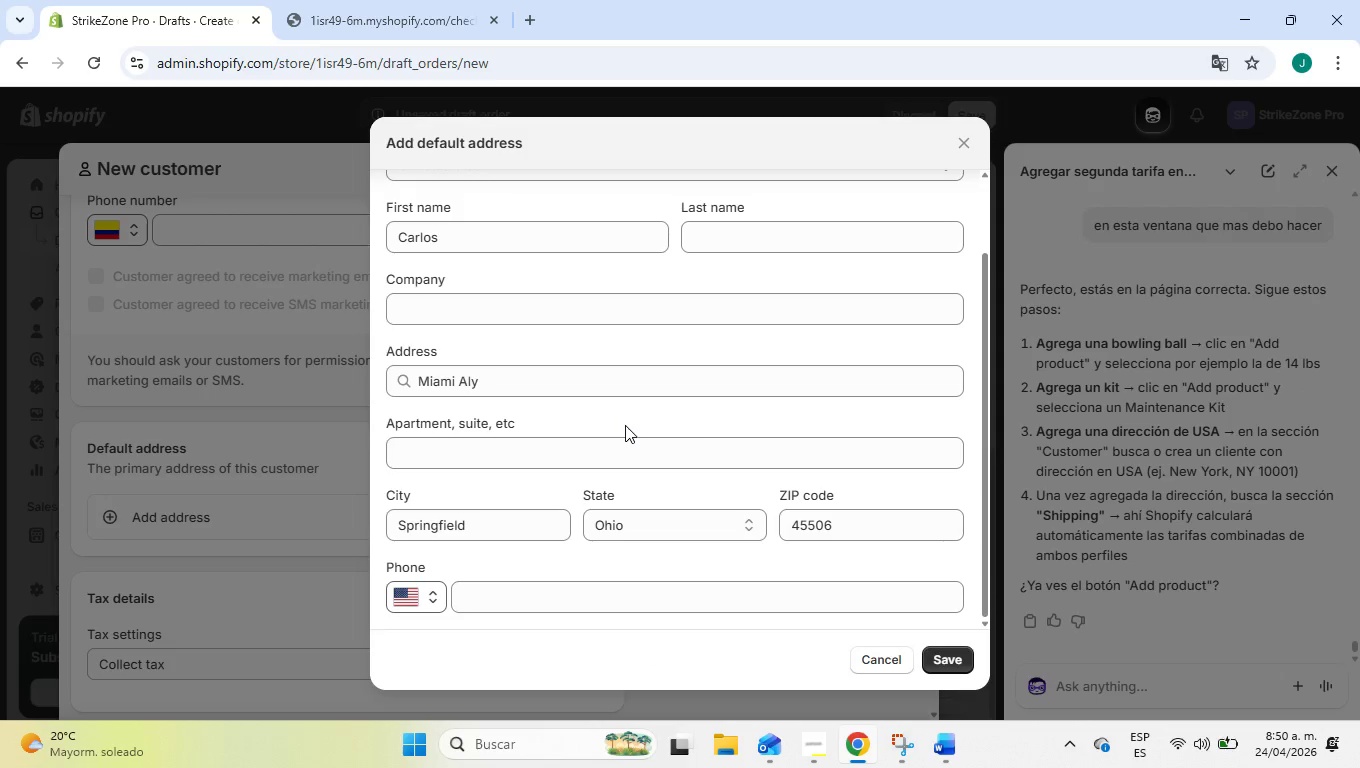 
left_click([674, 486])
 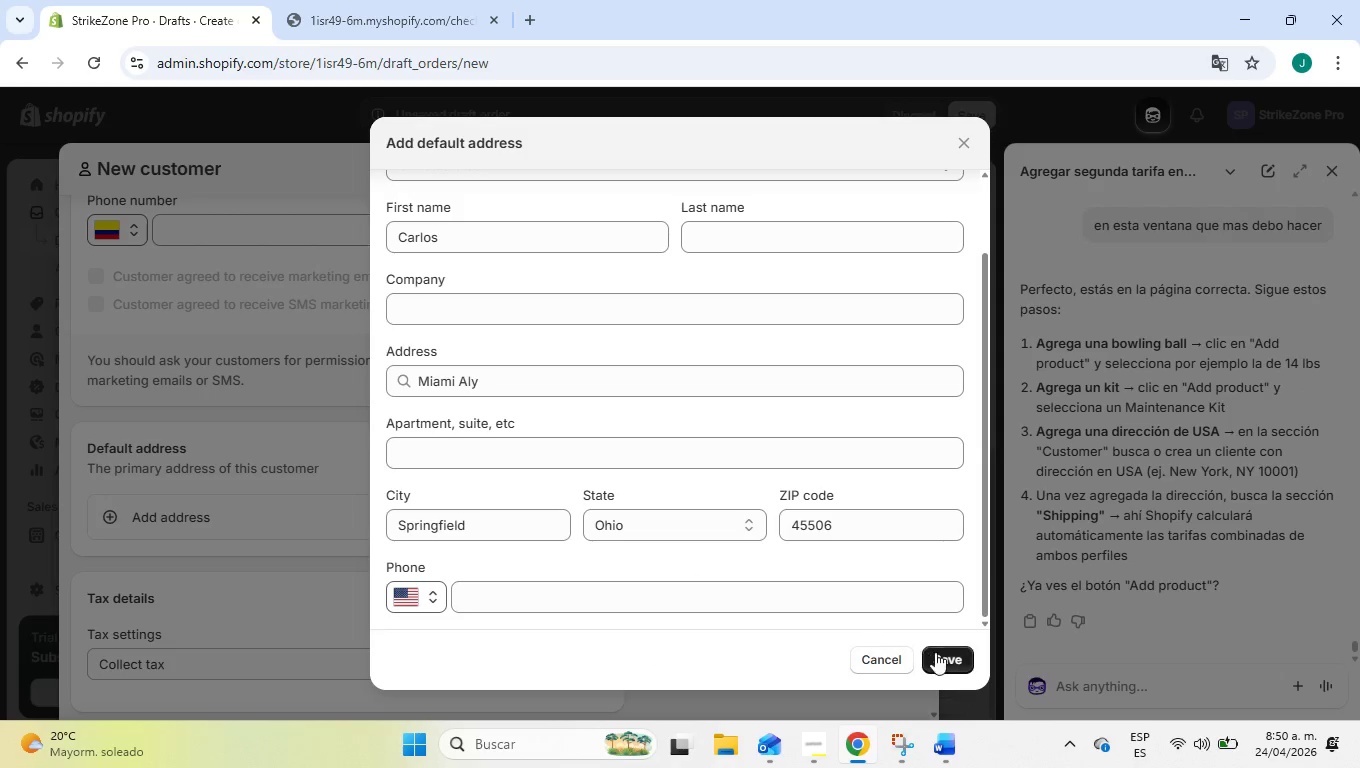 
left_click([945, 654])
 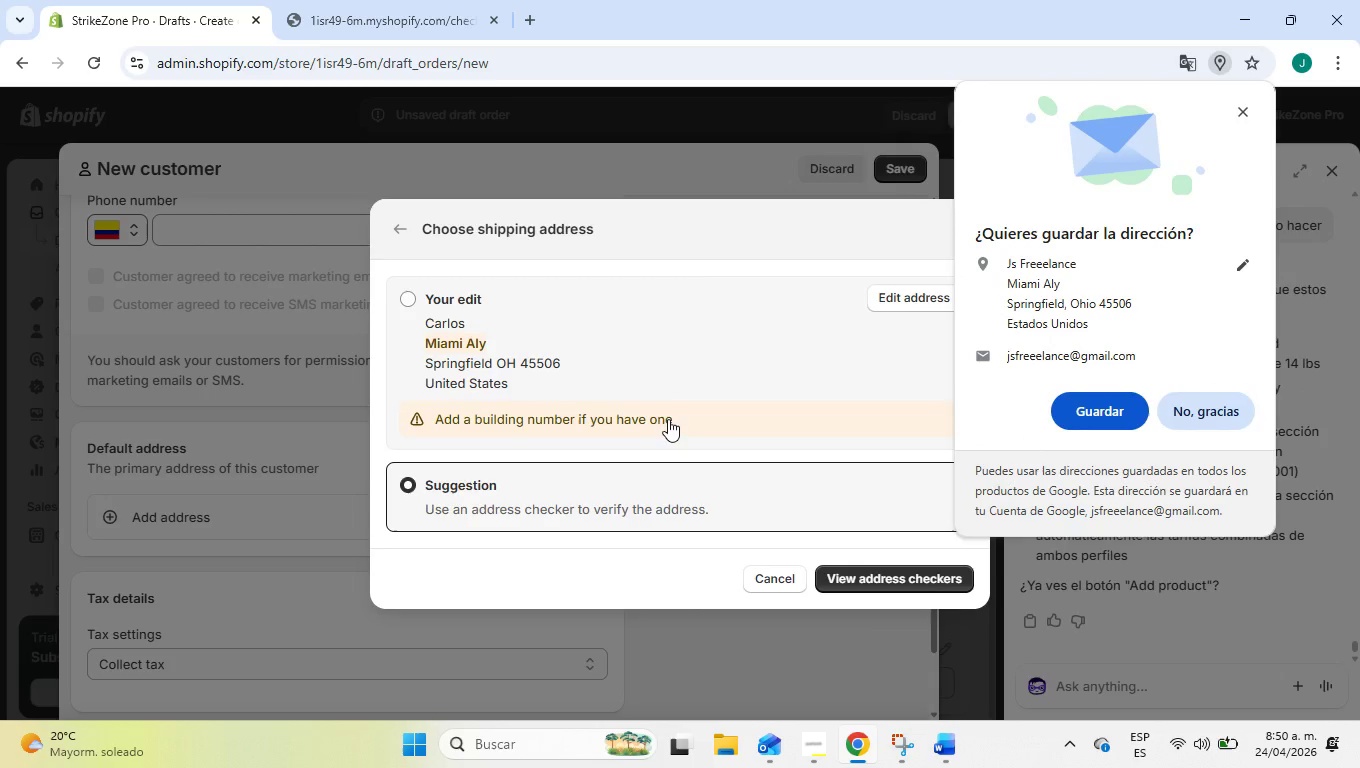 
wait(7.06)
 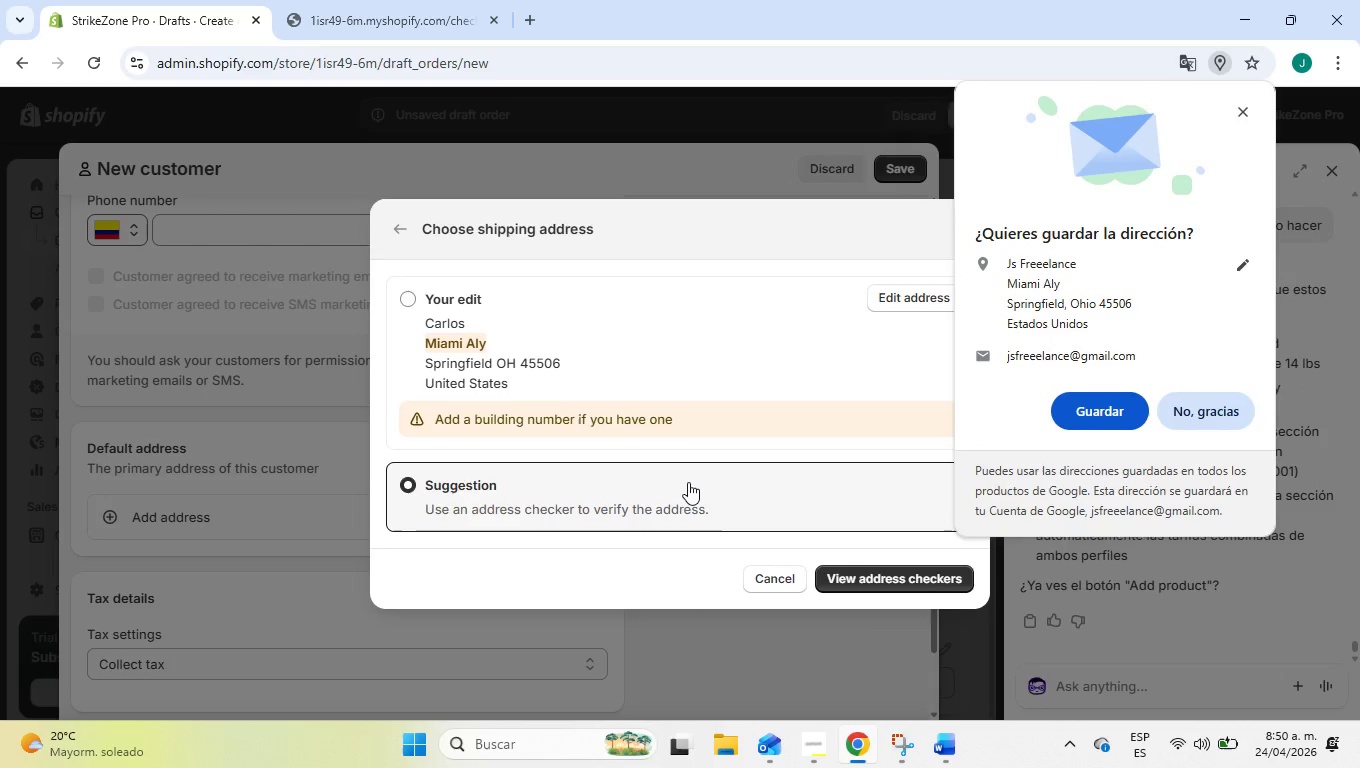 
left_click([1214, 407])
 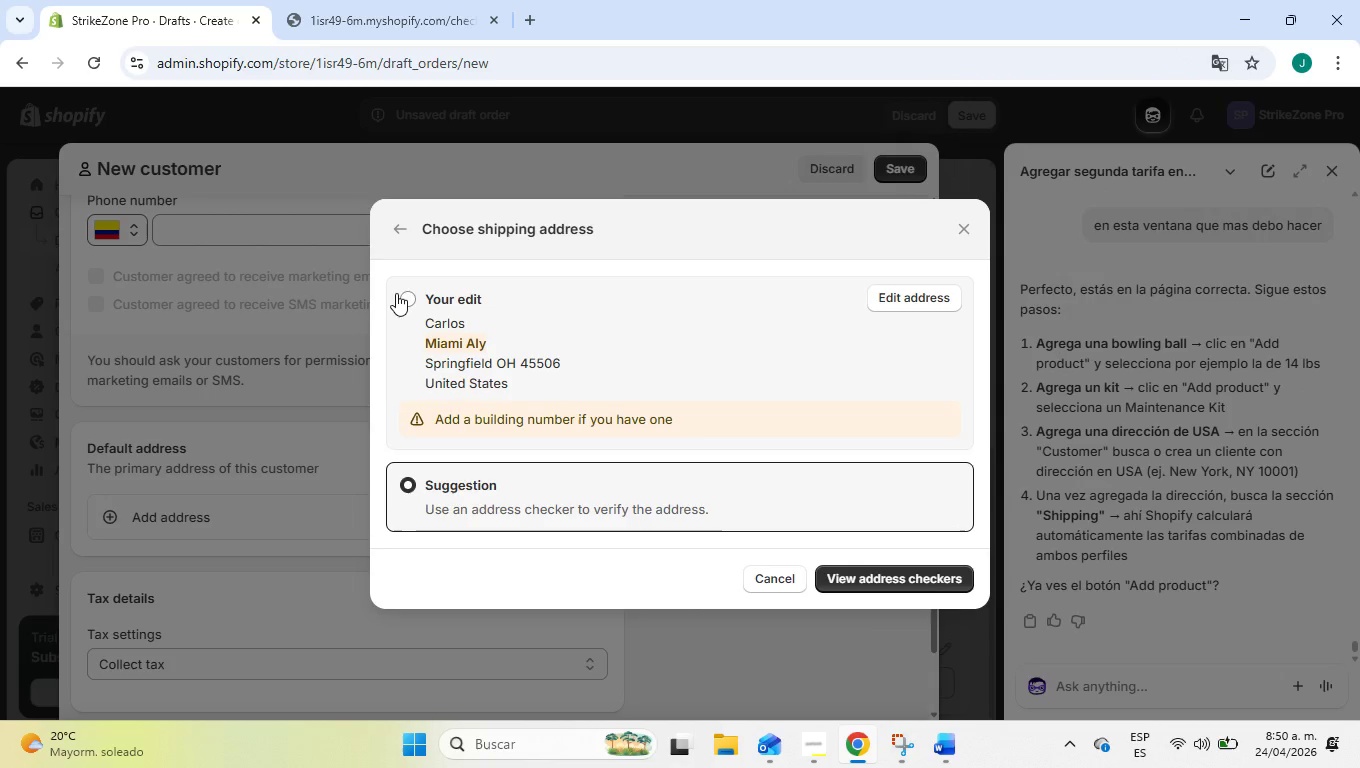 
left_click([401, 293])
 